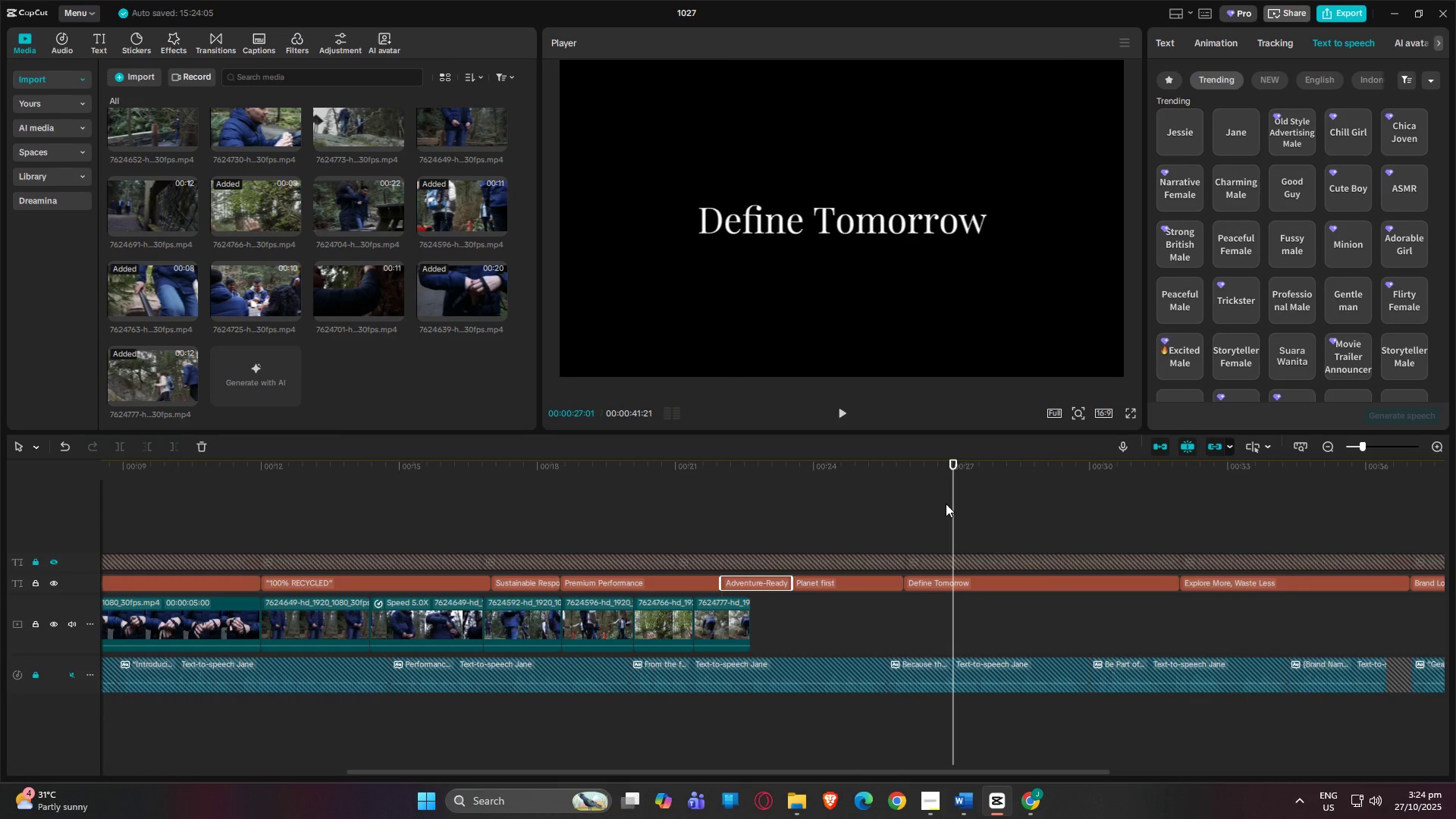 
key(ArrowLeft)
 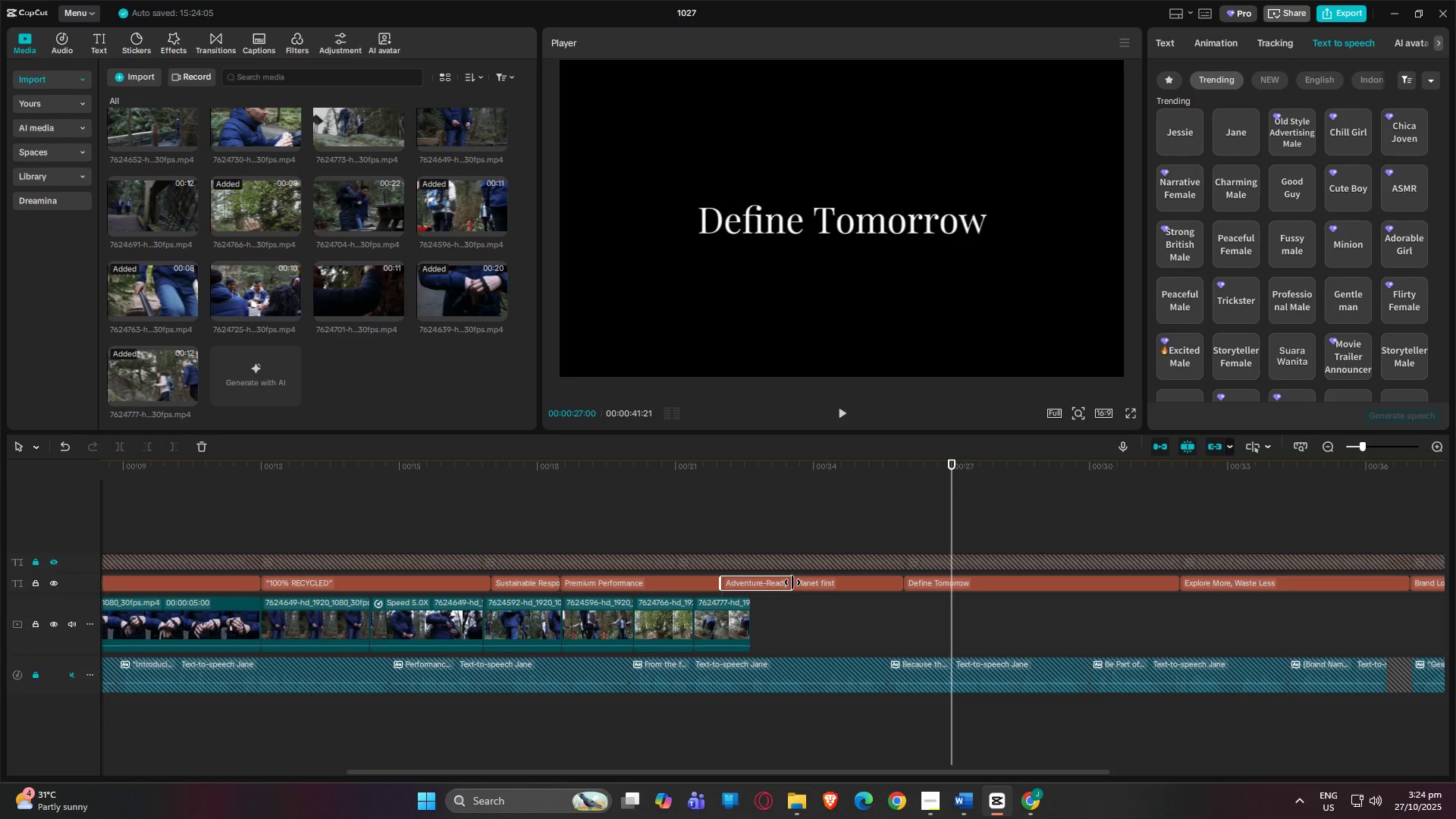 
left_click([868, 582])
 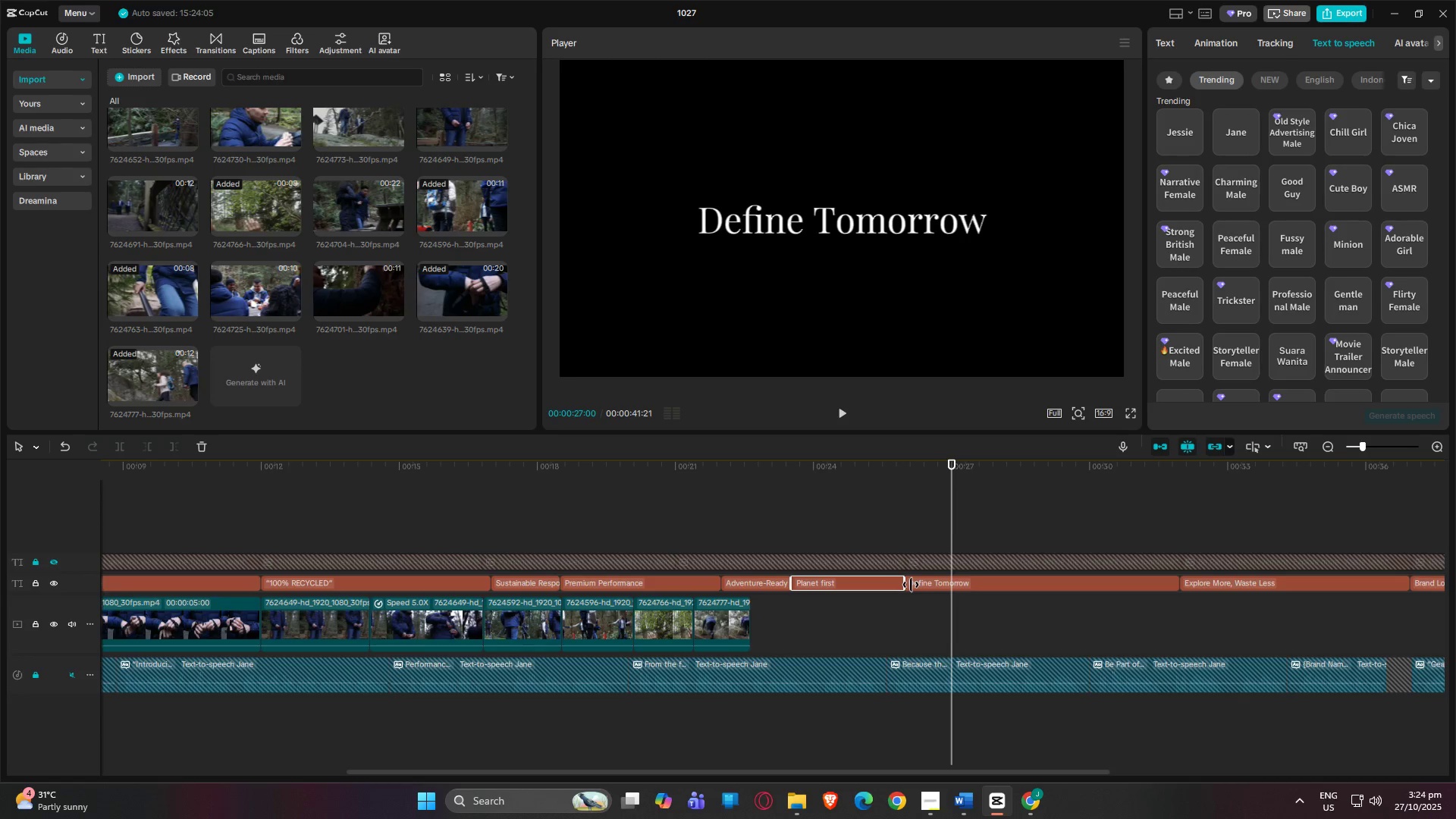 
left_click([911, 585])
 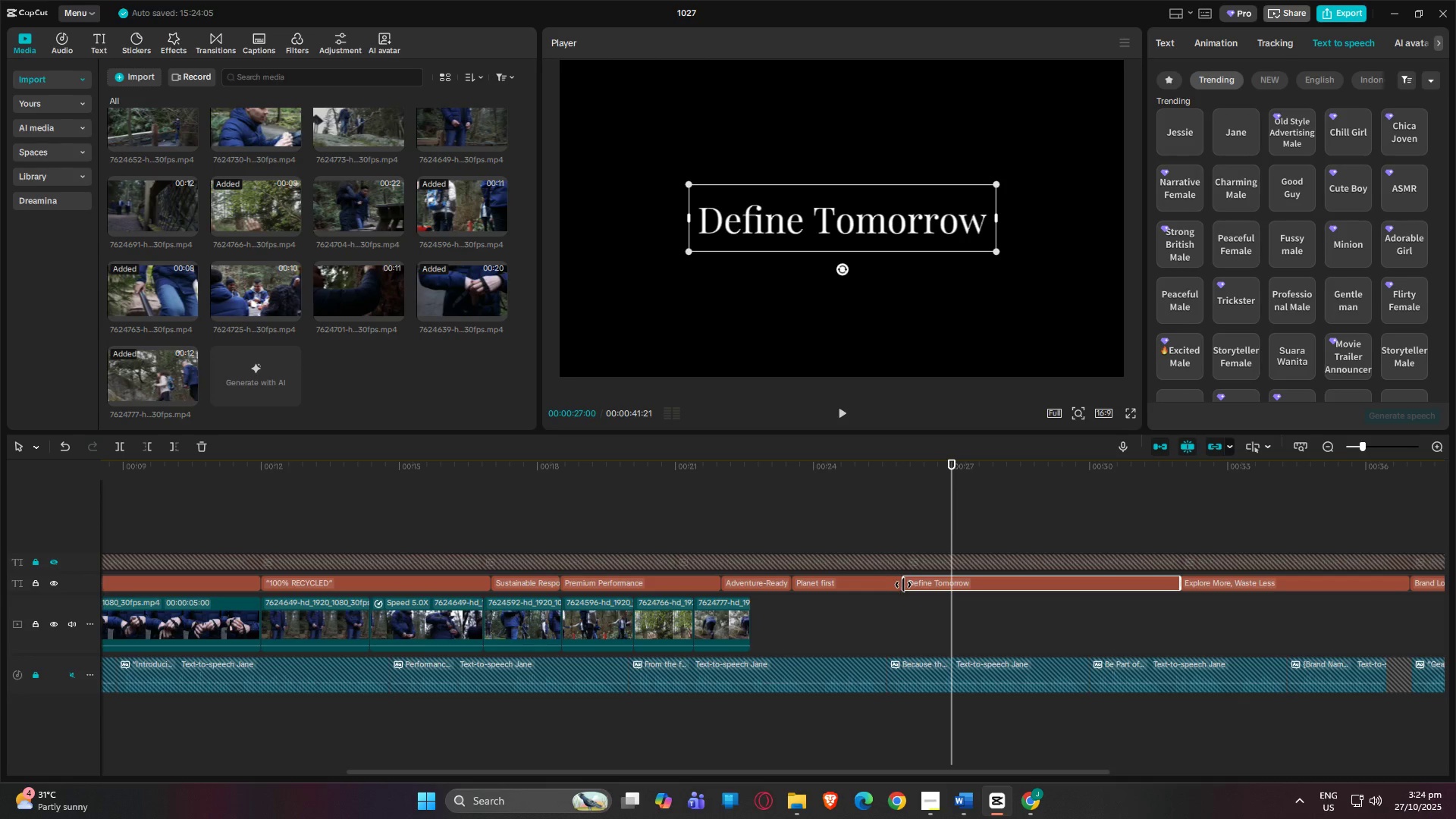 
left_click_drag(start_coordinate=[903, 585], to_coordinate=[969, 588])
 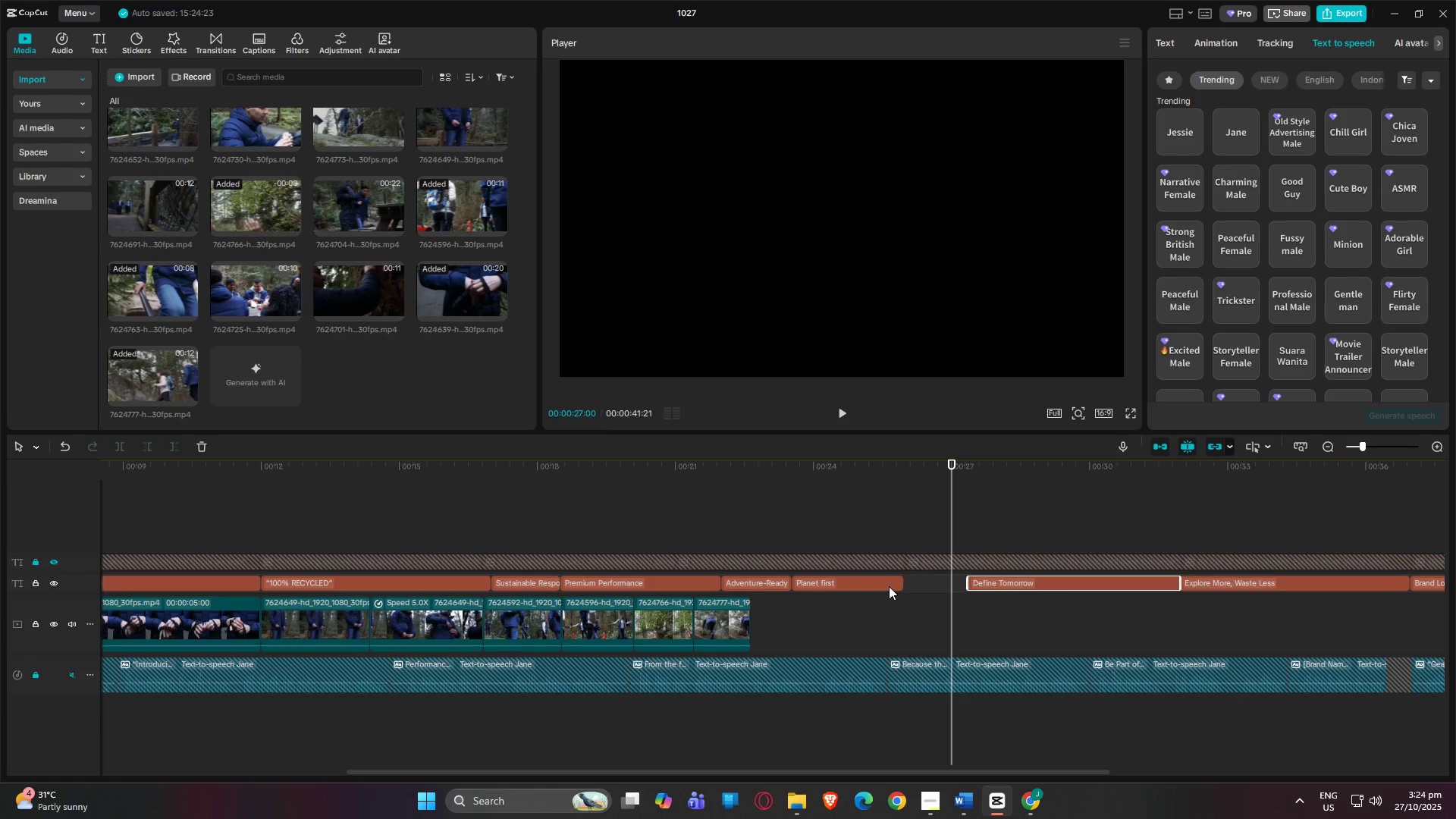 
left_click([889, 586])
 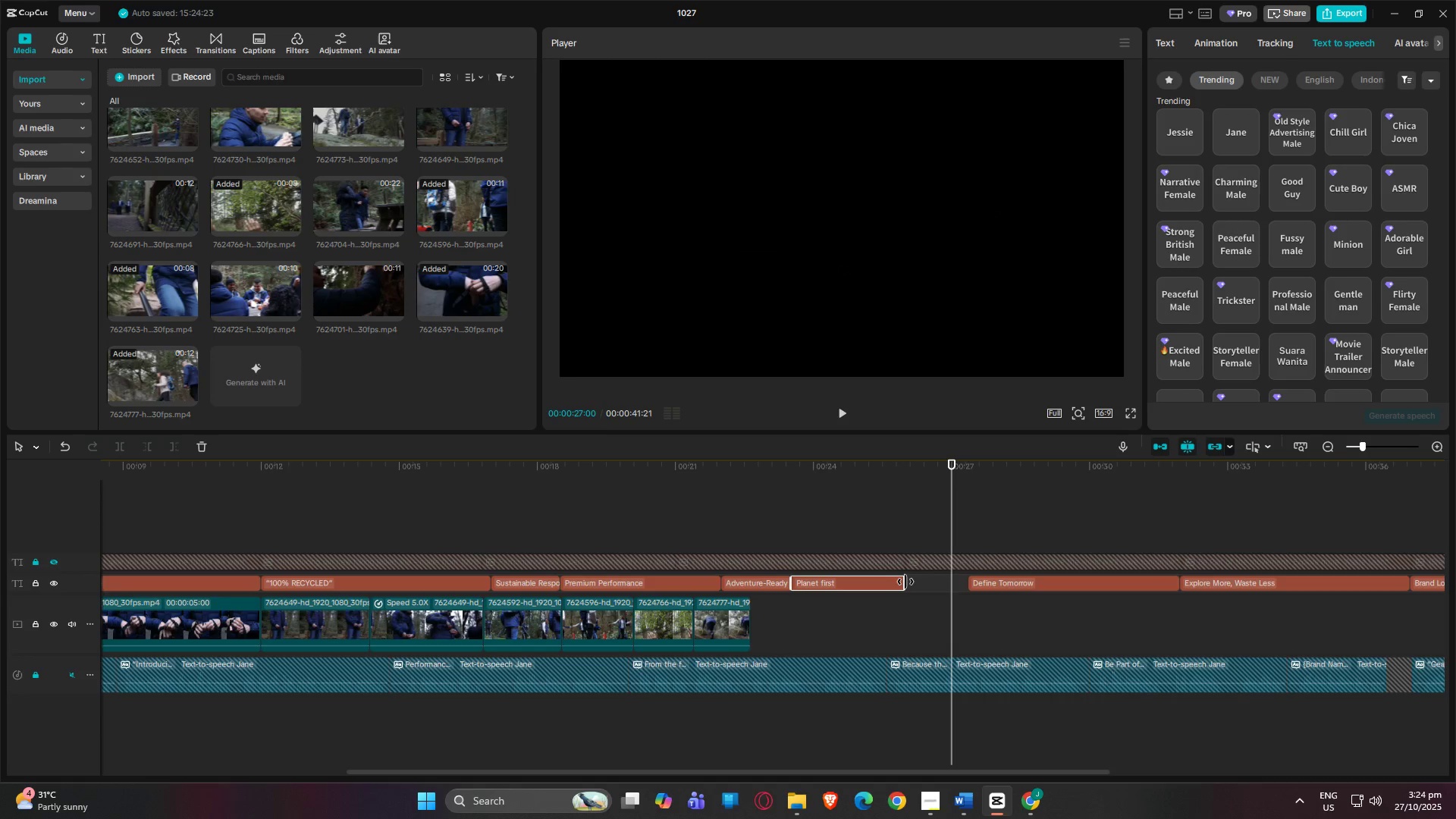 
left_click_drag(start_coordinate=[905, 582], to_coordinate=[948, 582])
 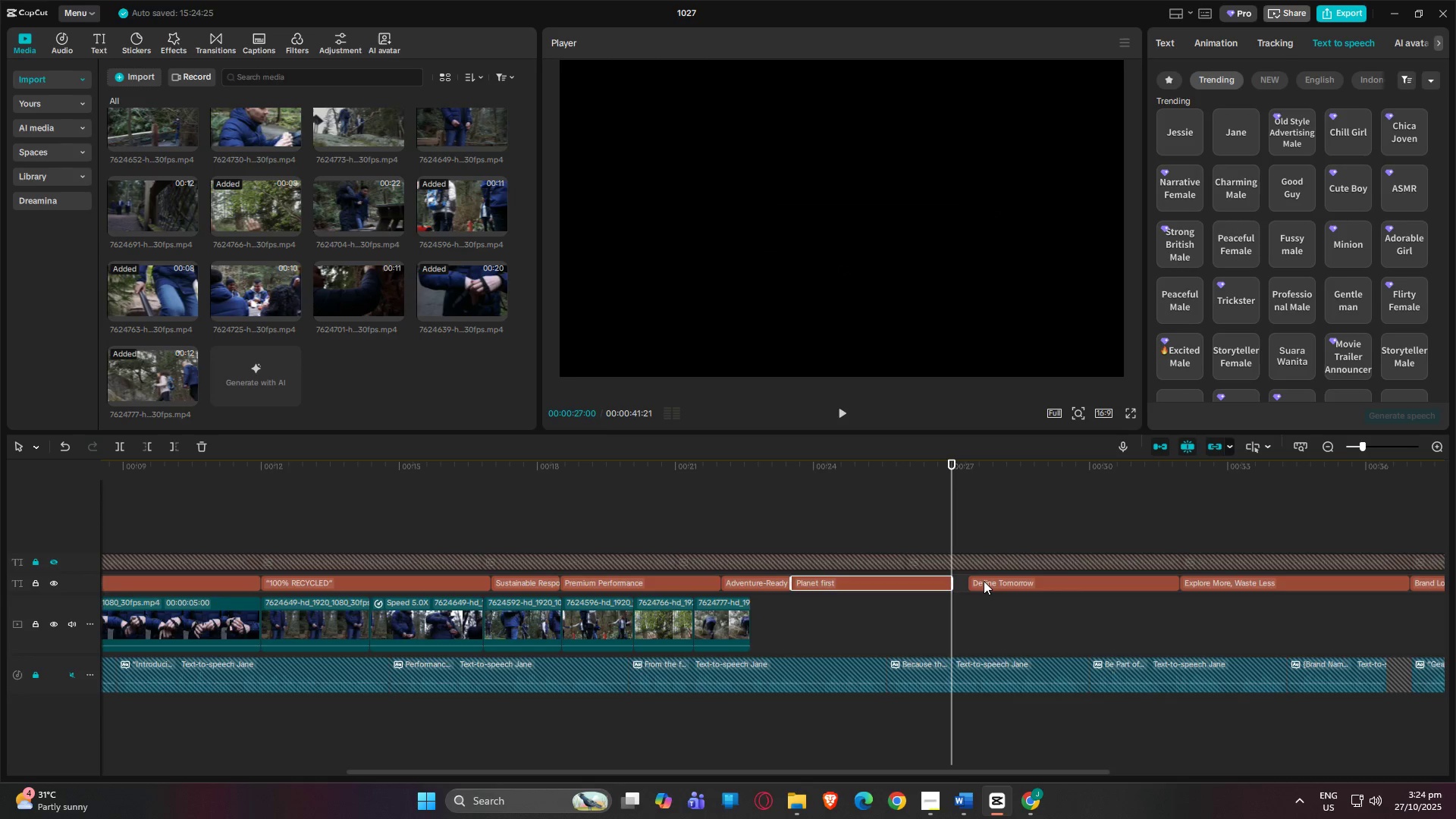 
left_click([984, 581])
 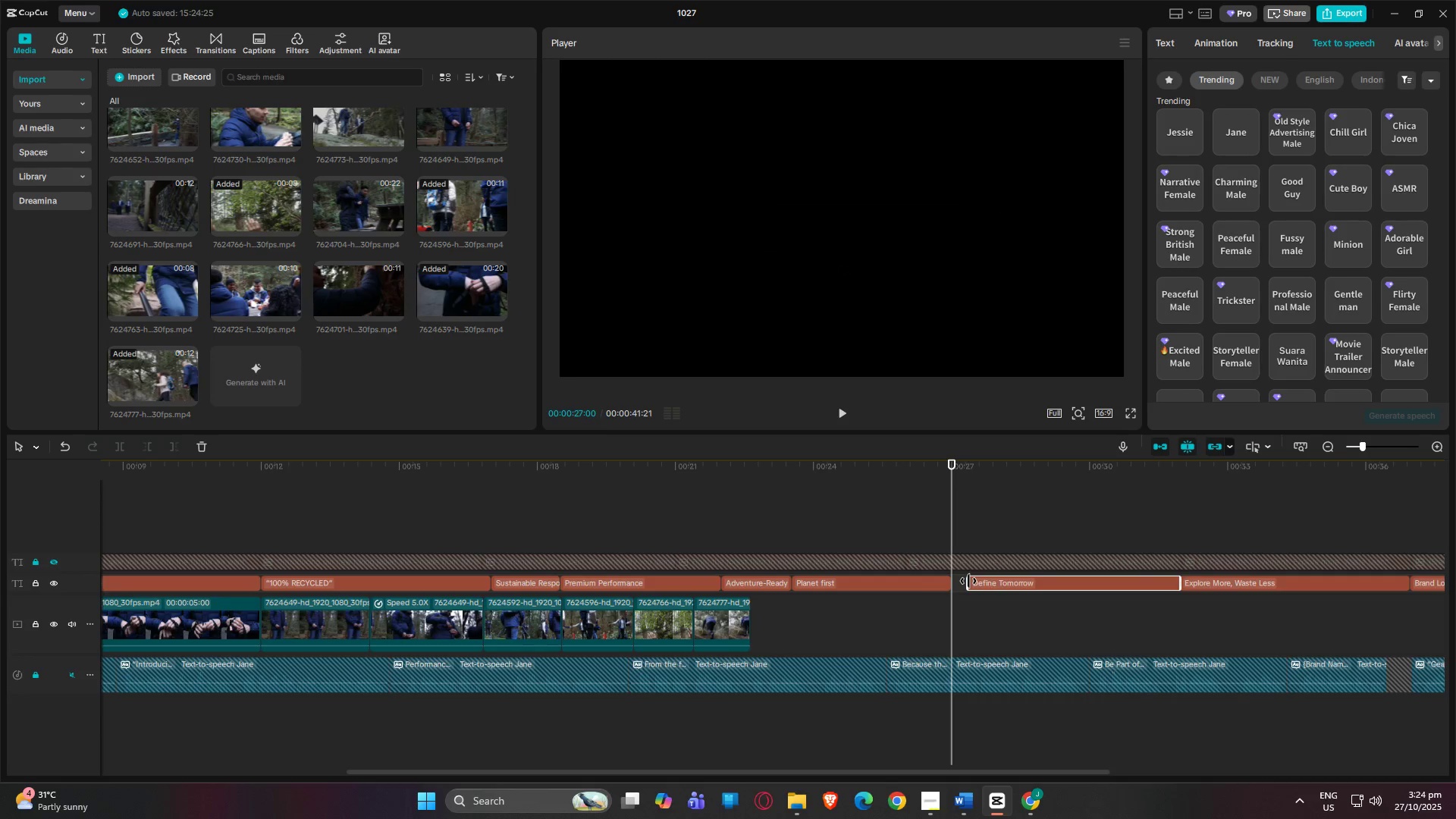 
left_click_drag(start_coordinate=[968, 581], to_coordinate=[954, 581])
 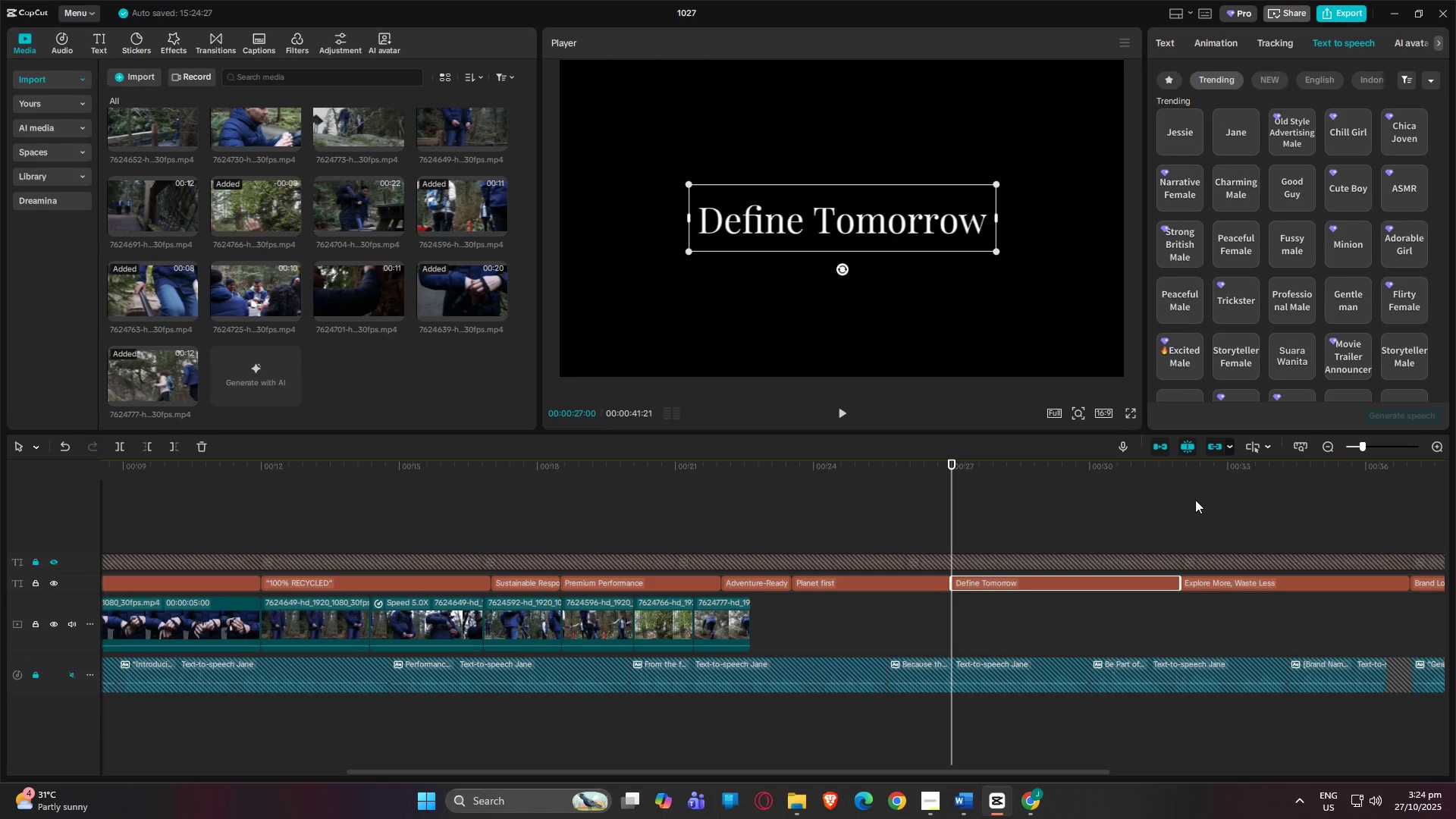 
left_click([1194, 483])
 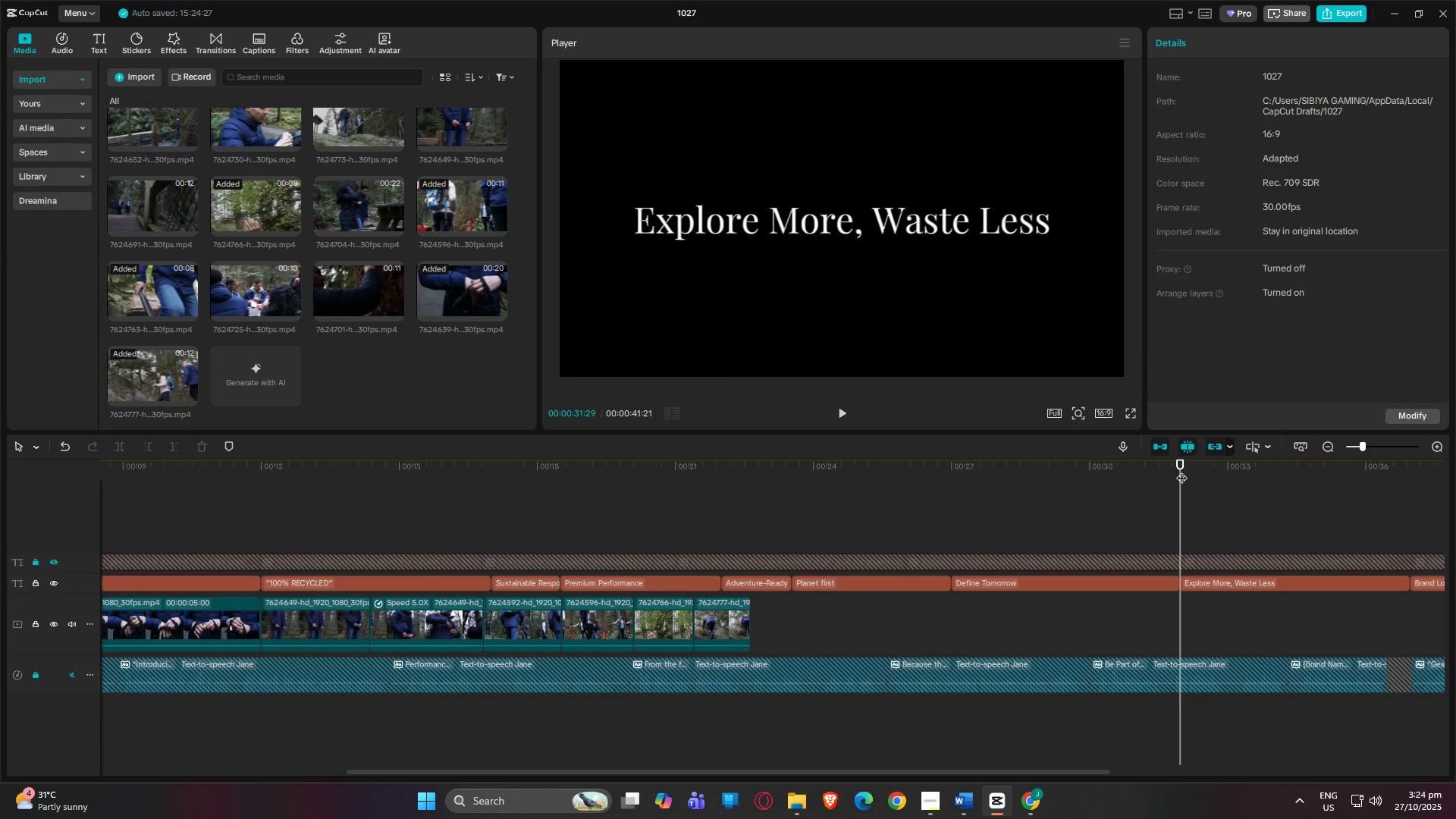 
left_click_drag(start_coordinate=[1181, 470], to_coordinate=[951, 479])
 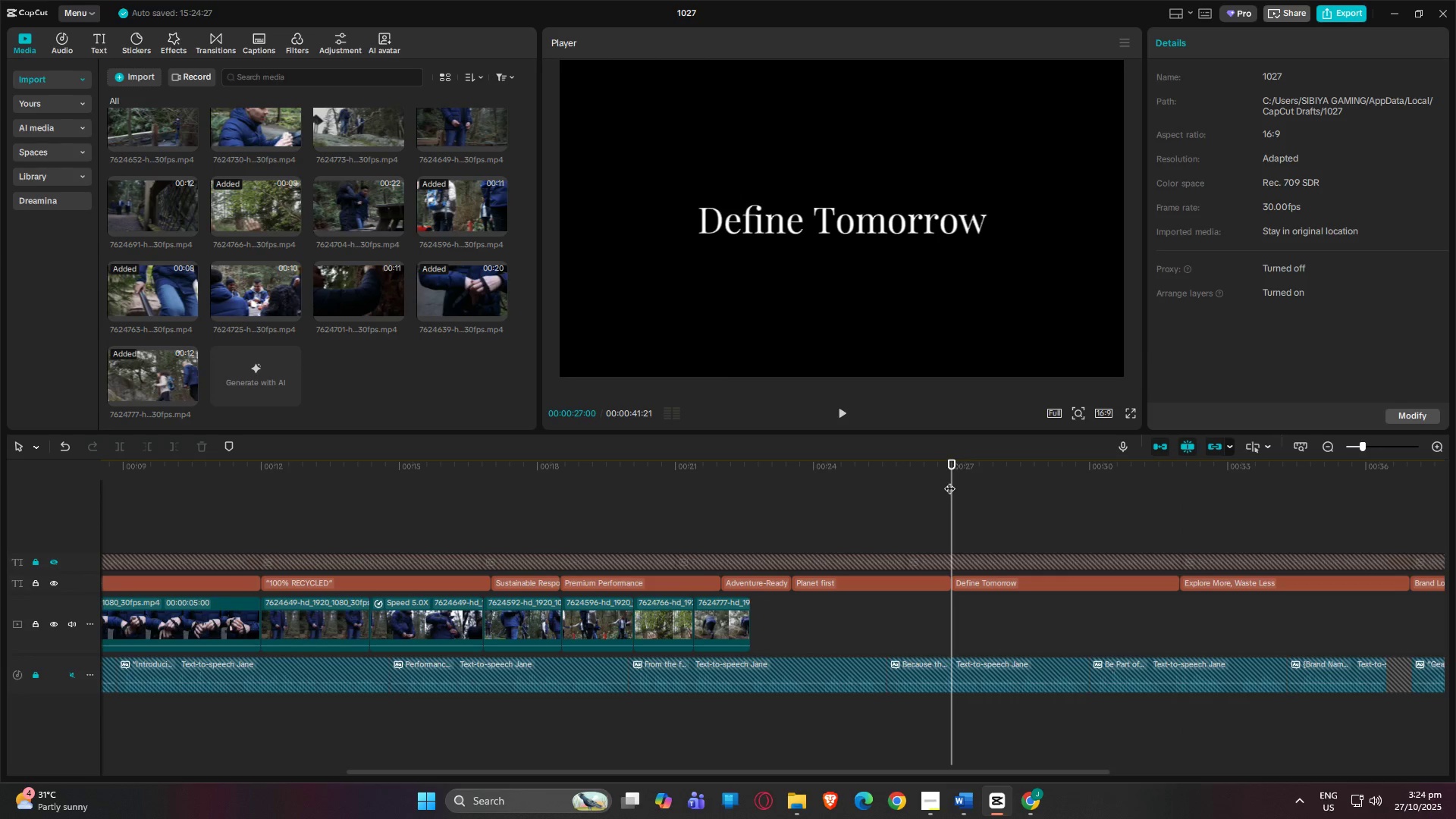 
key(Alt+AltLeft)
 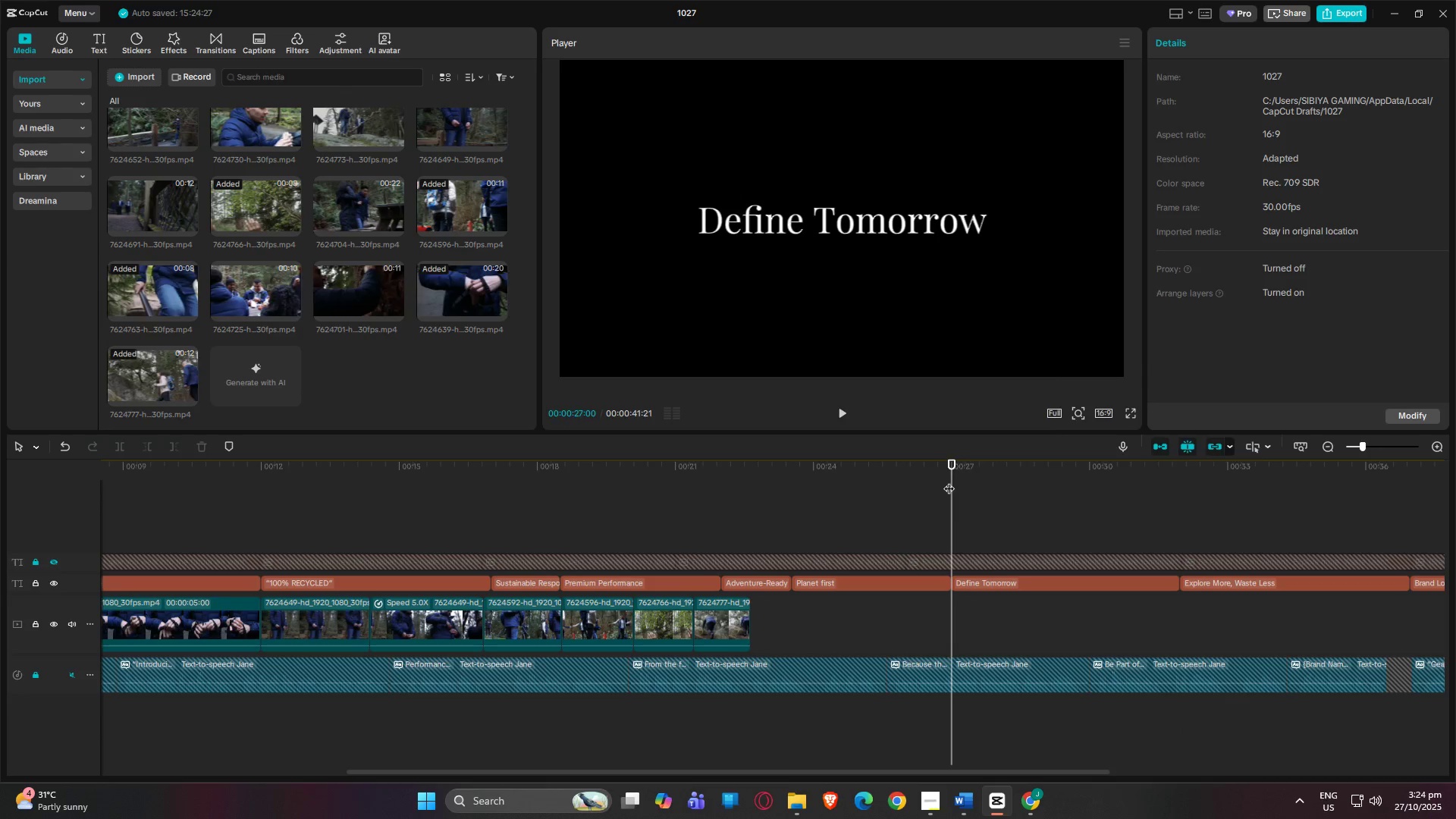 
key(Alt+Tab)
 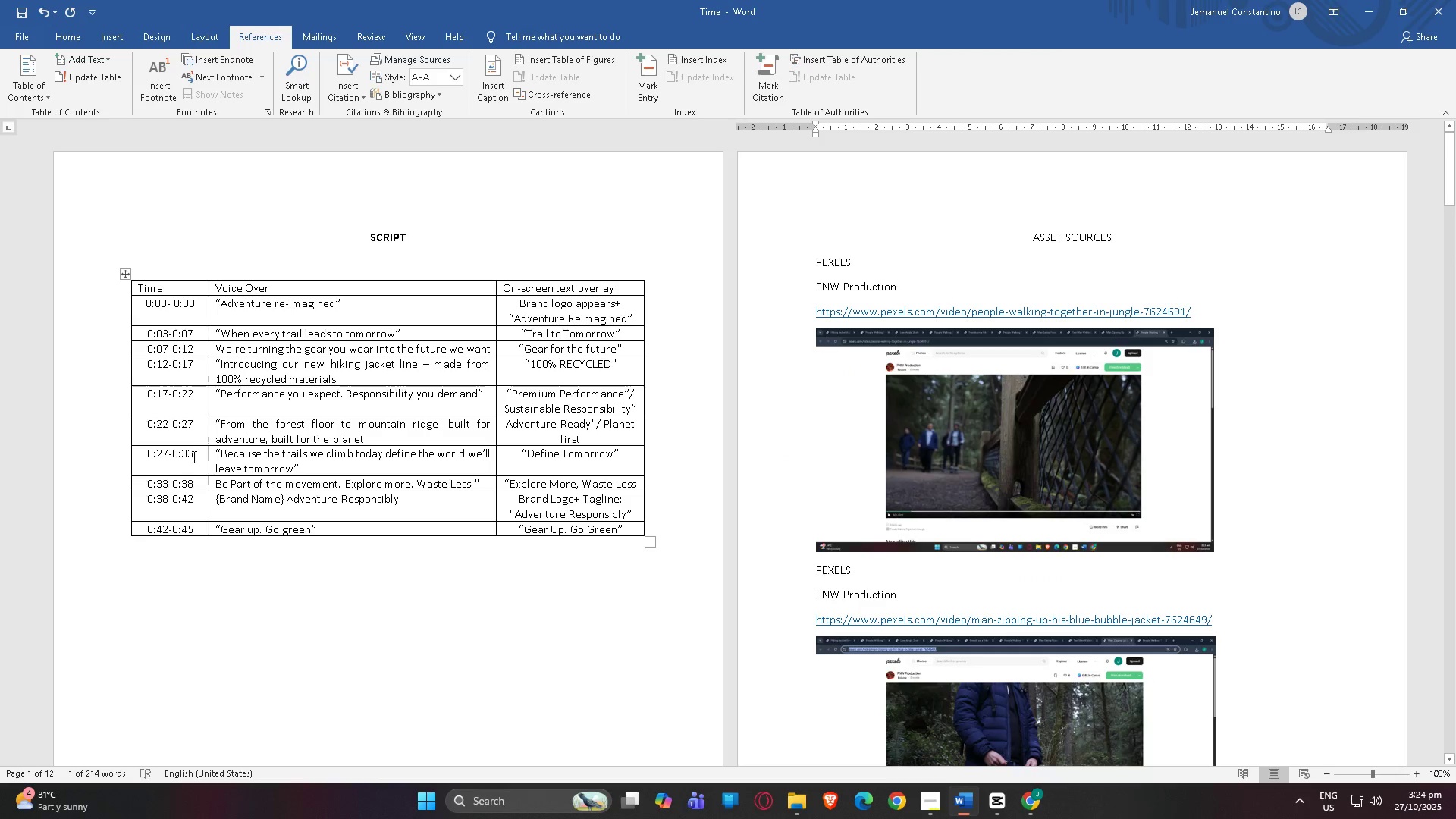 
key(Alt+AltLeft)
 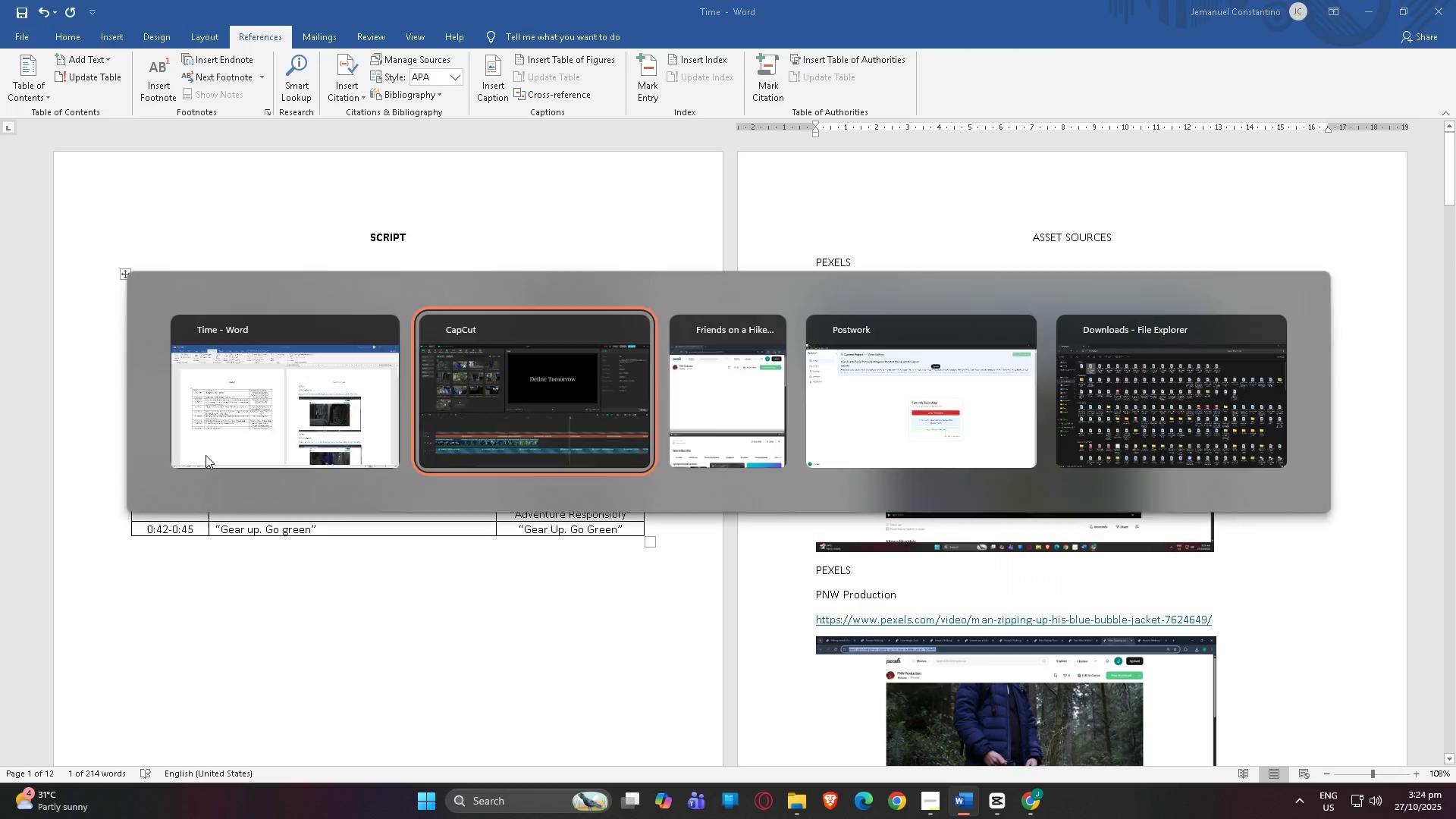 
key(Alt+Tab)
 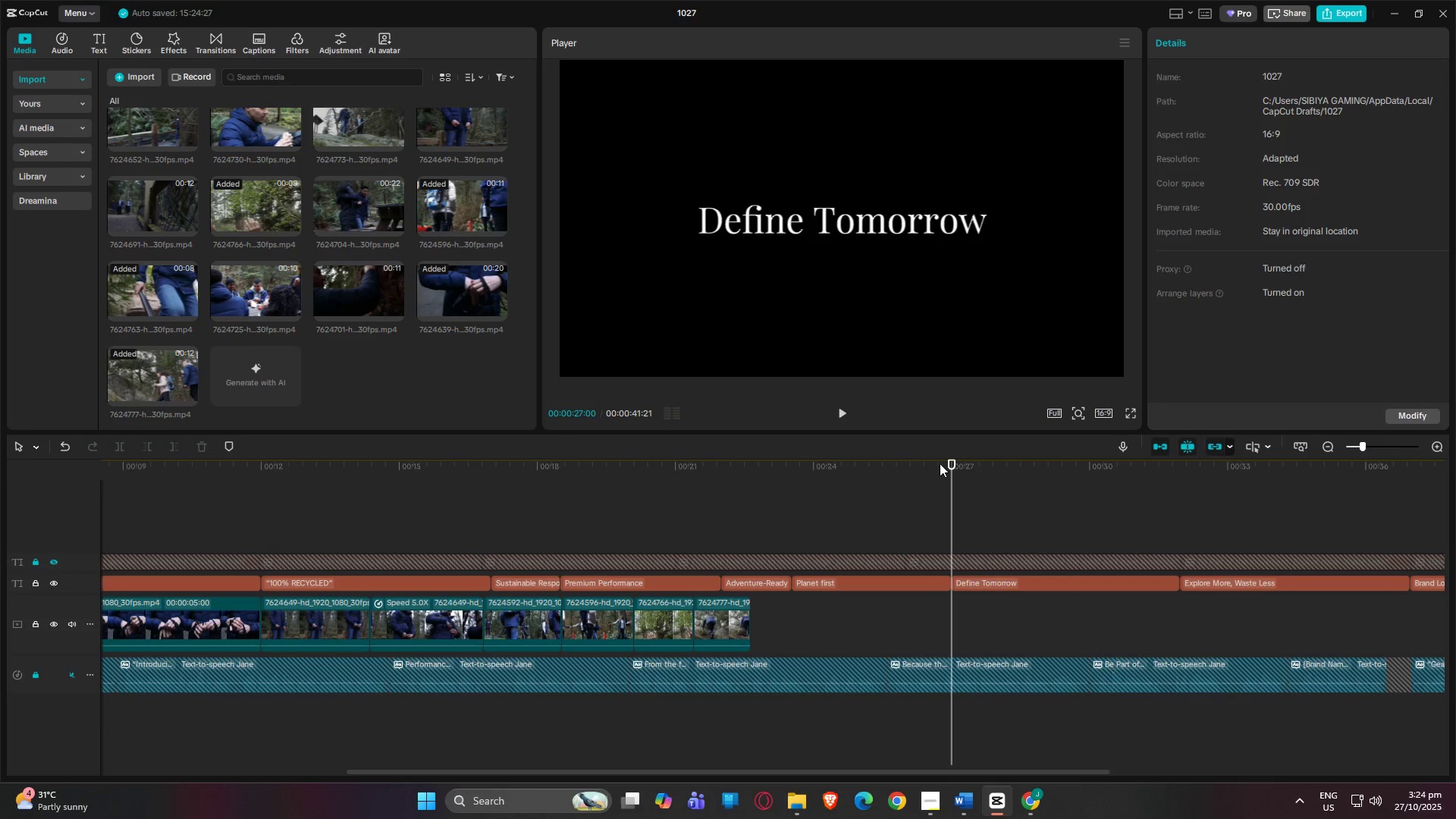 
left_click_drag(start_coordinate=[955, 463], to_coordinate=[1235, 468])
 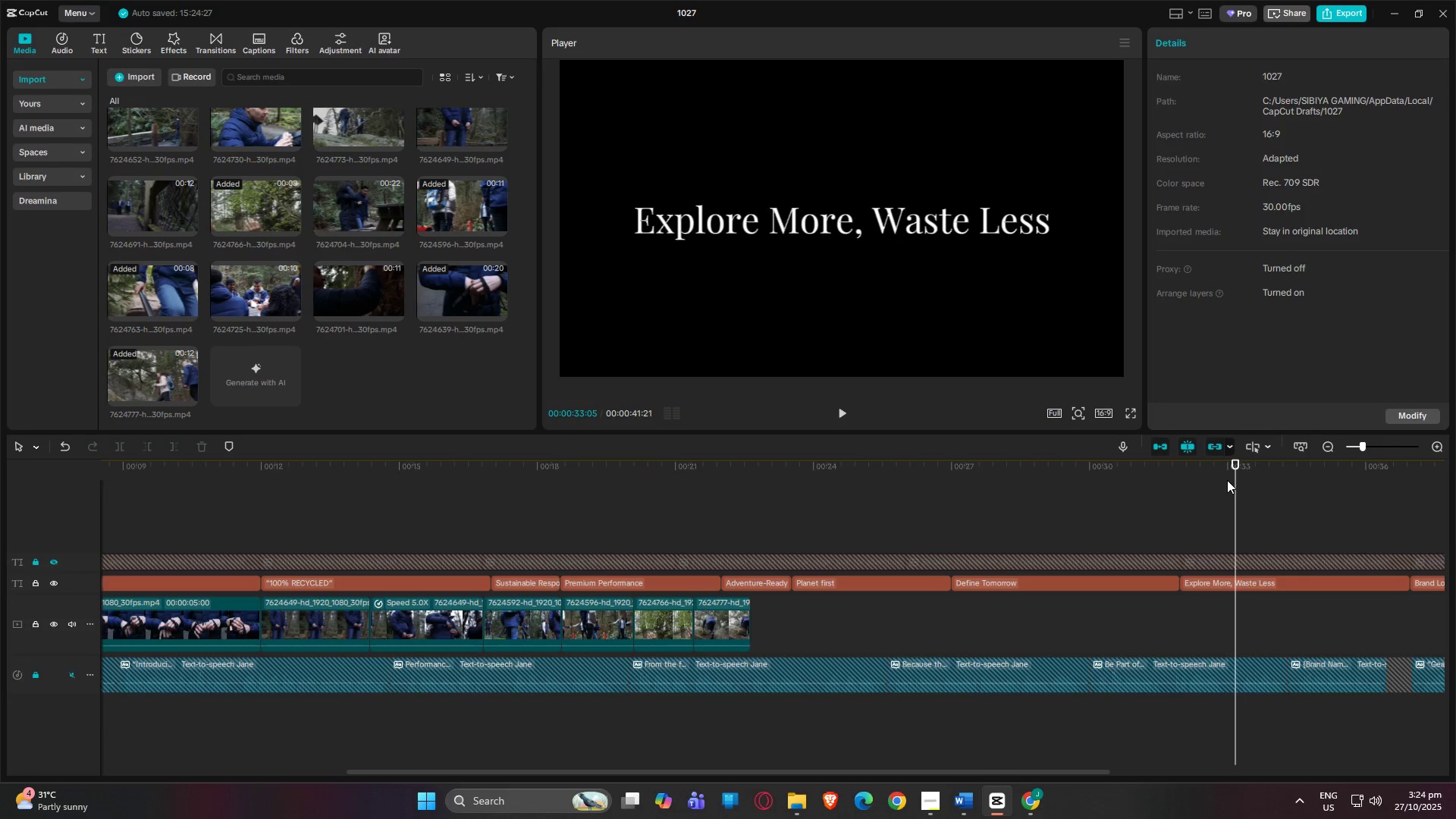 
key(ArrowLeft)
 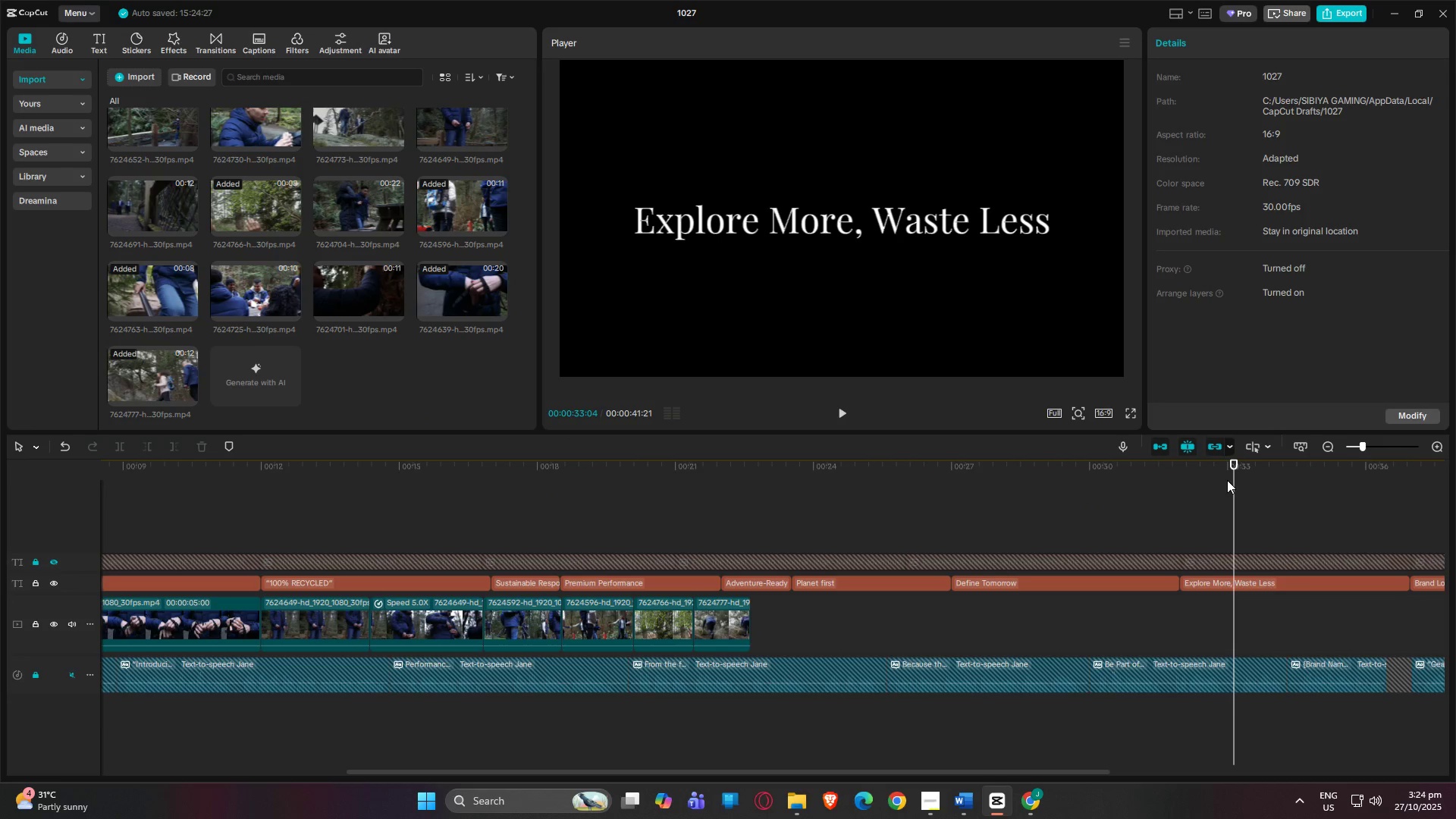 
key(ArrowLeft)
 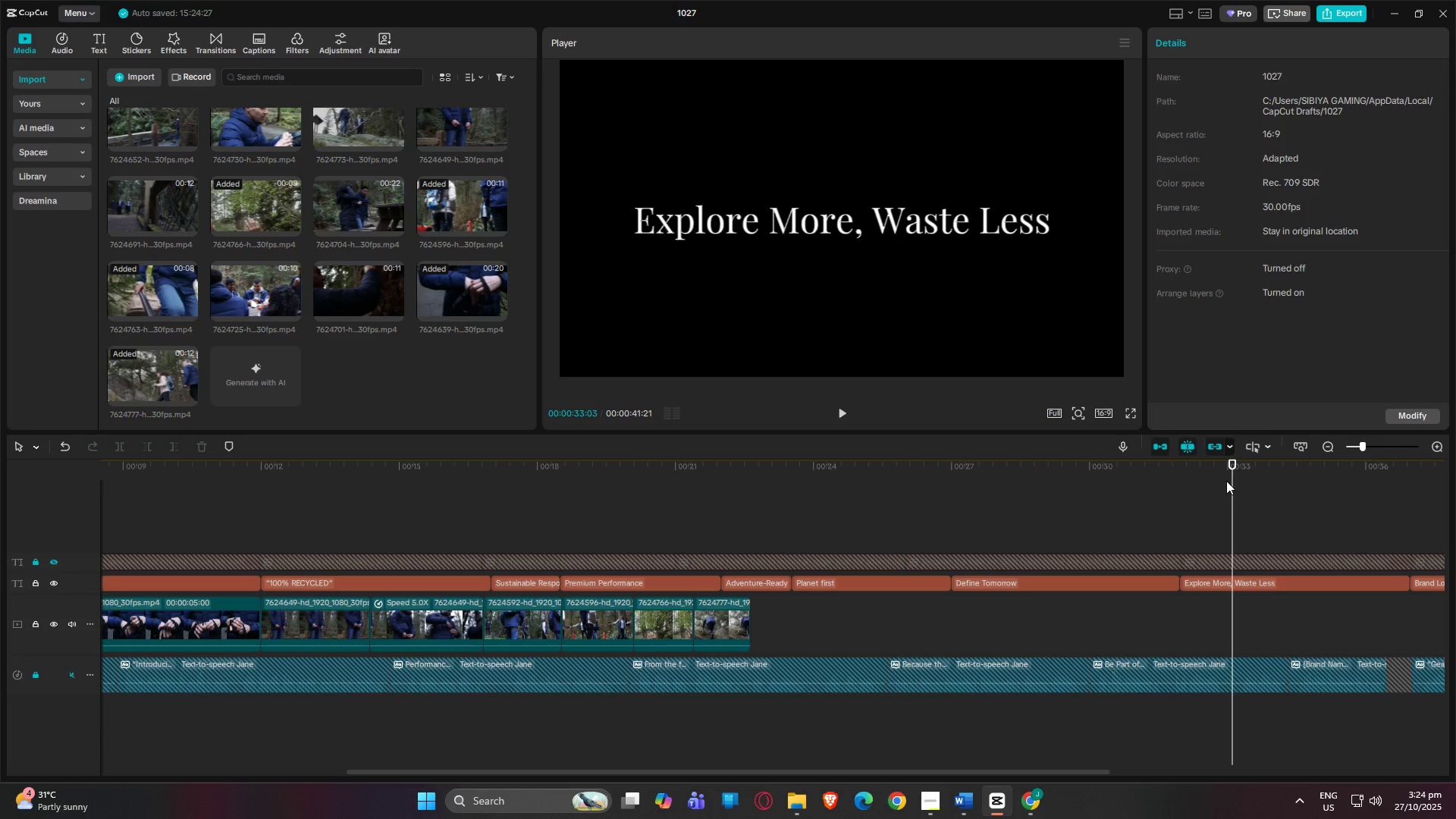 
key(ArrowLeft)
 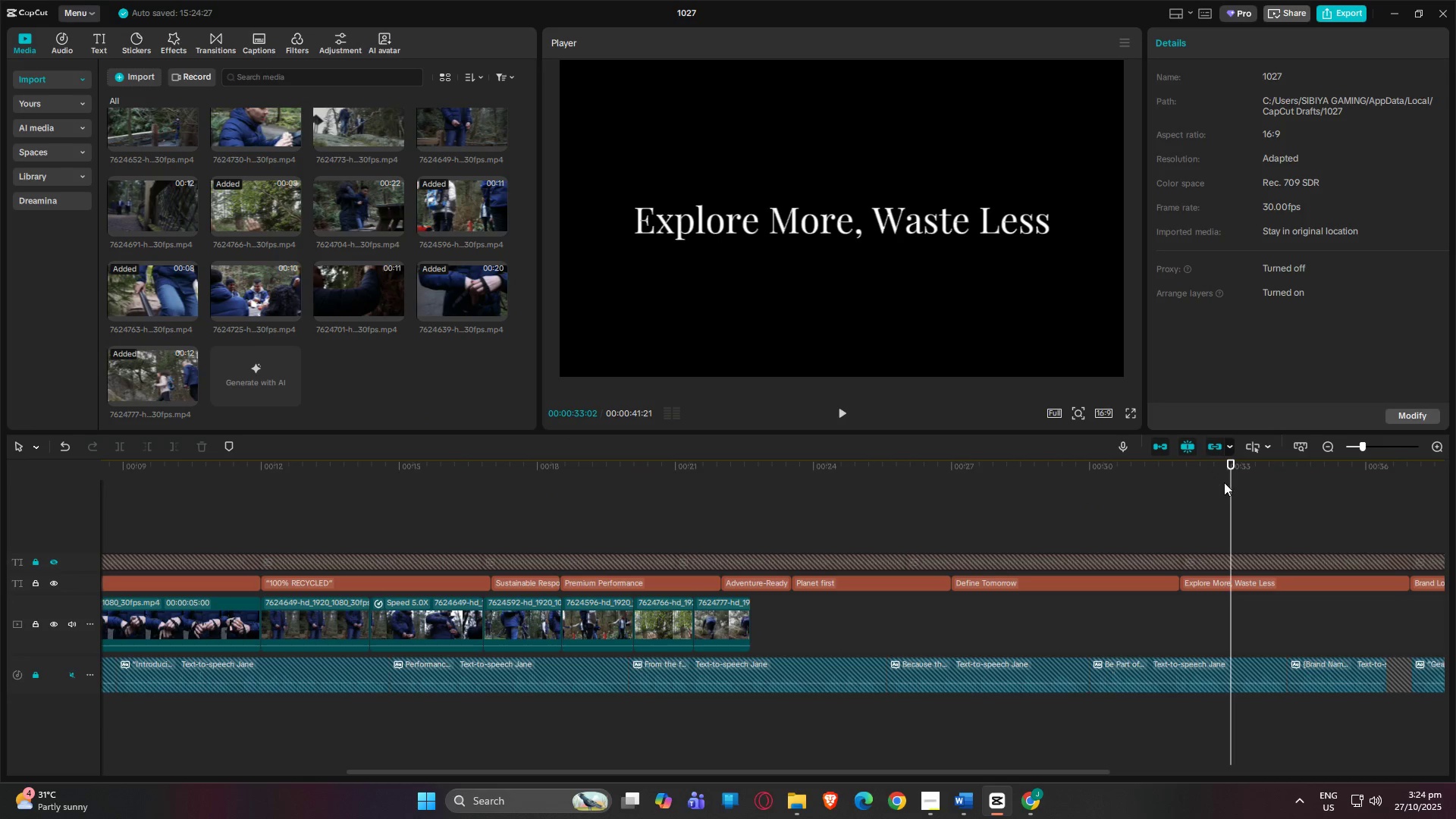 
key(ArrowLeft)
 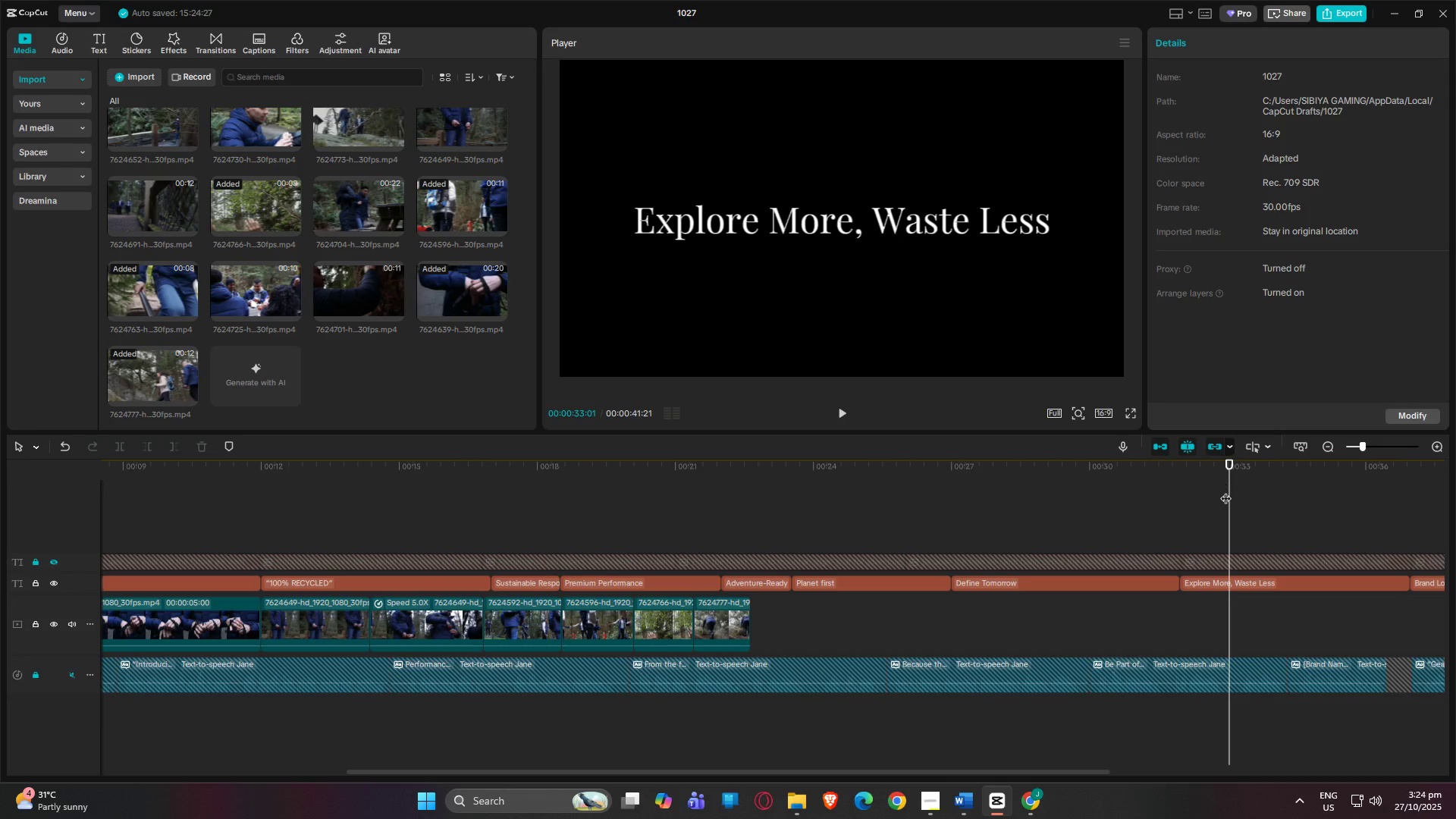 
key(ArrowLeft)
 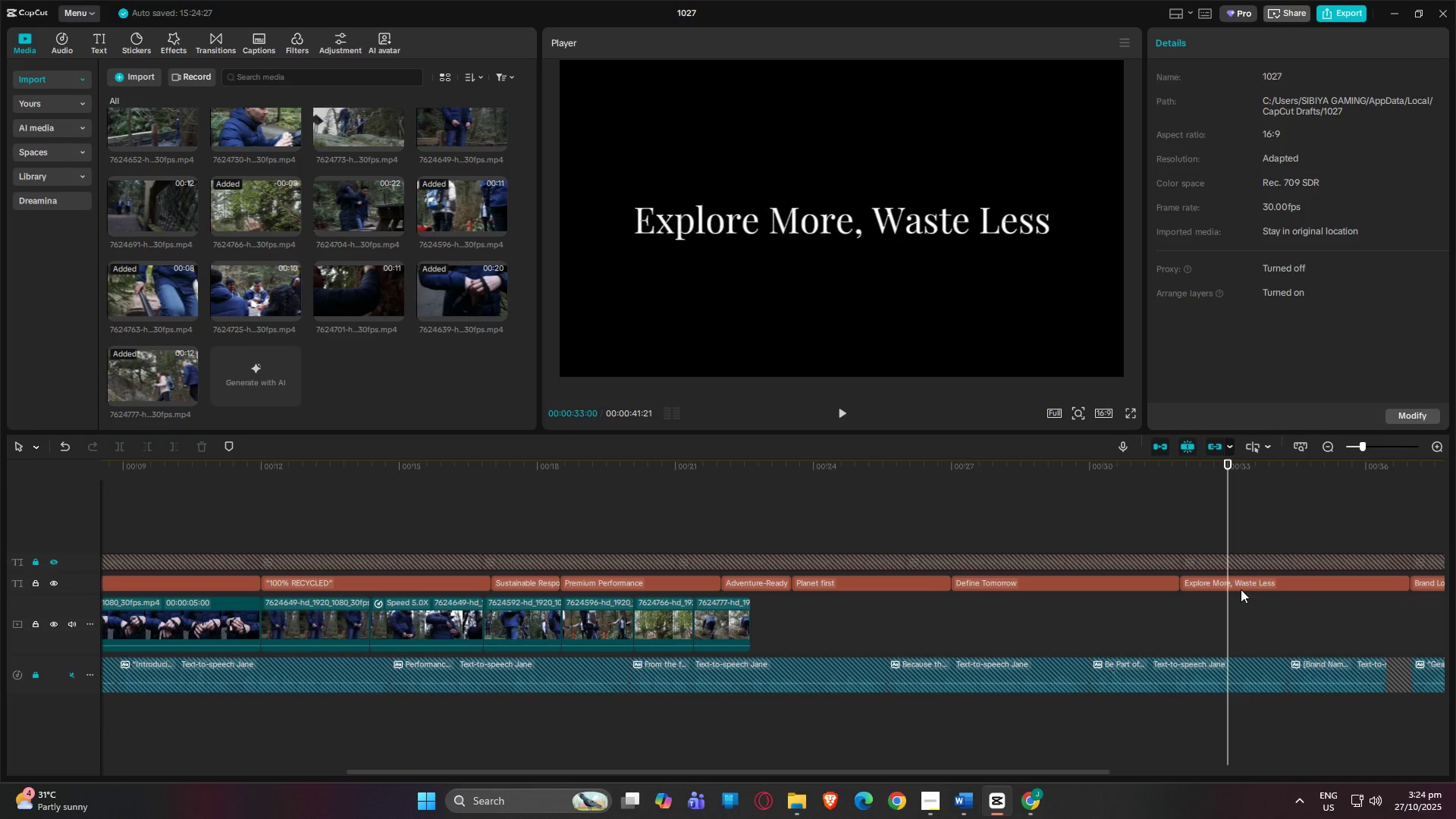 
left_click([1228, 583])
 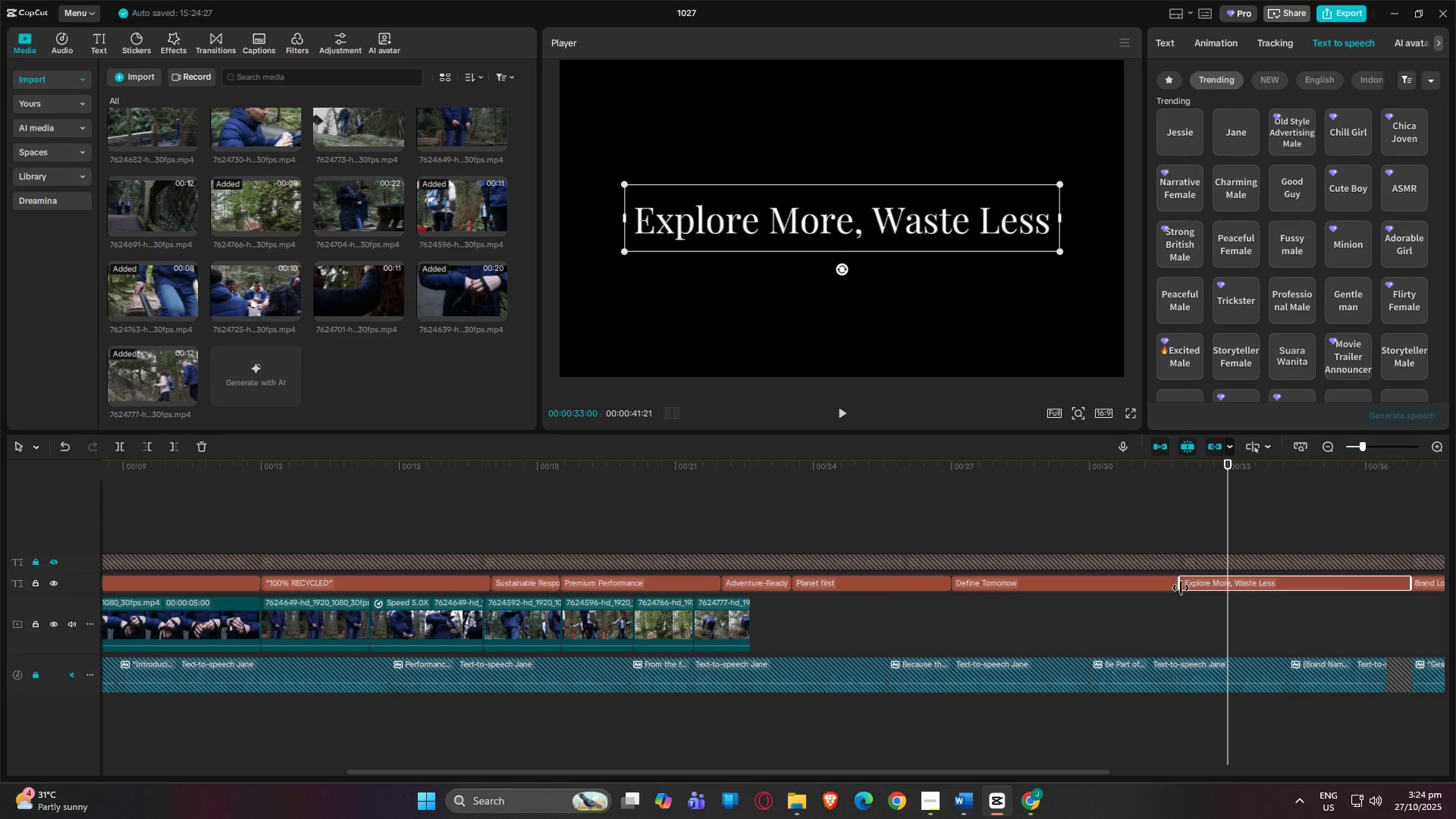 
left_click_drag(start_coordinate=[1181, 585], to_coordinate=[1273, 590])
 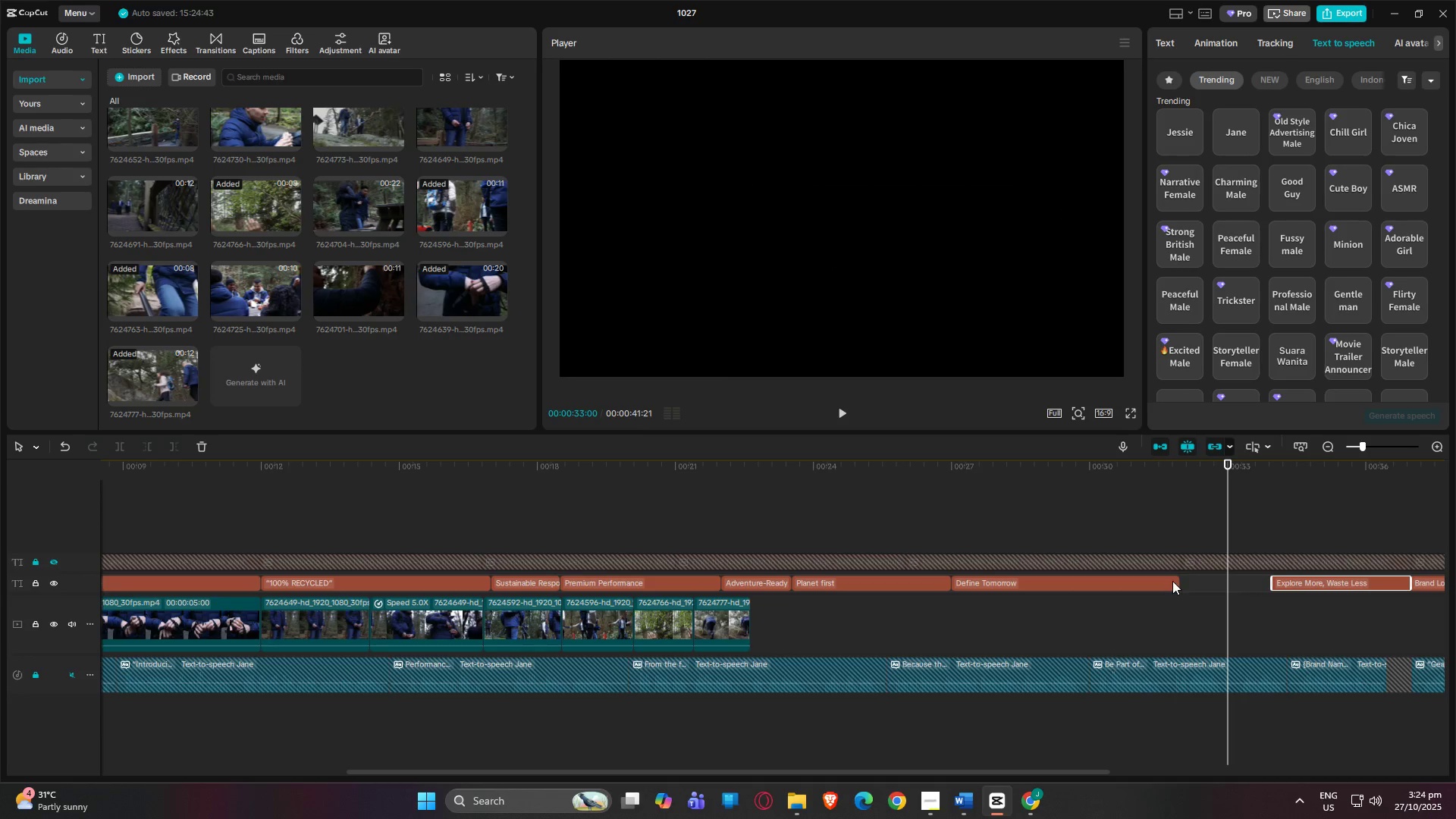 
left_click([1171, 581])
 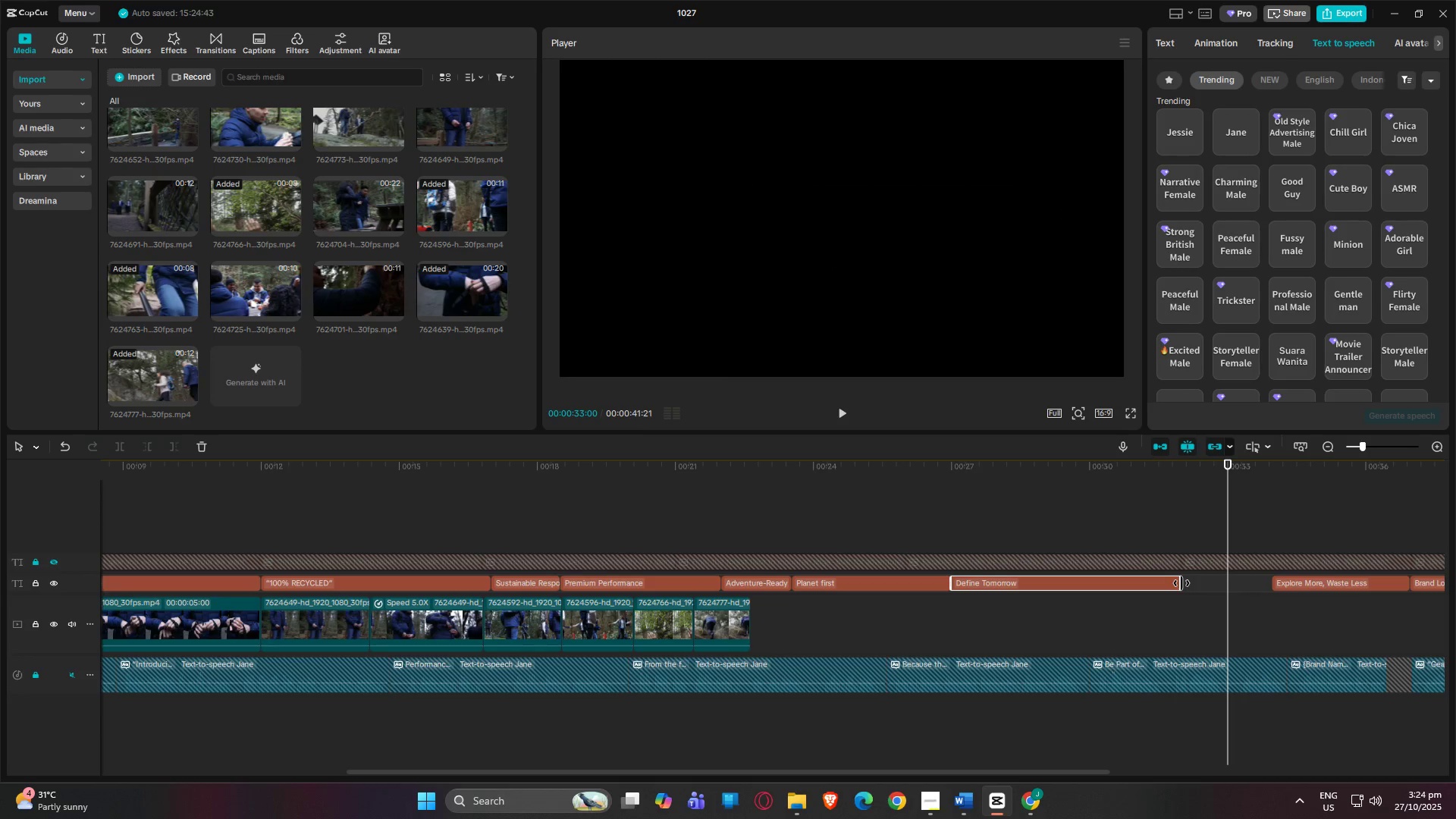 
left_click_drag(start_coordinate=[1181, 583], to_coordinate=[1223, 585])
 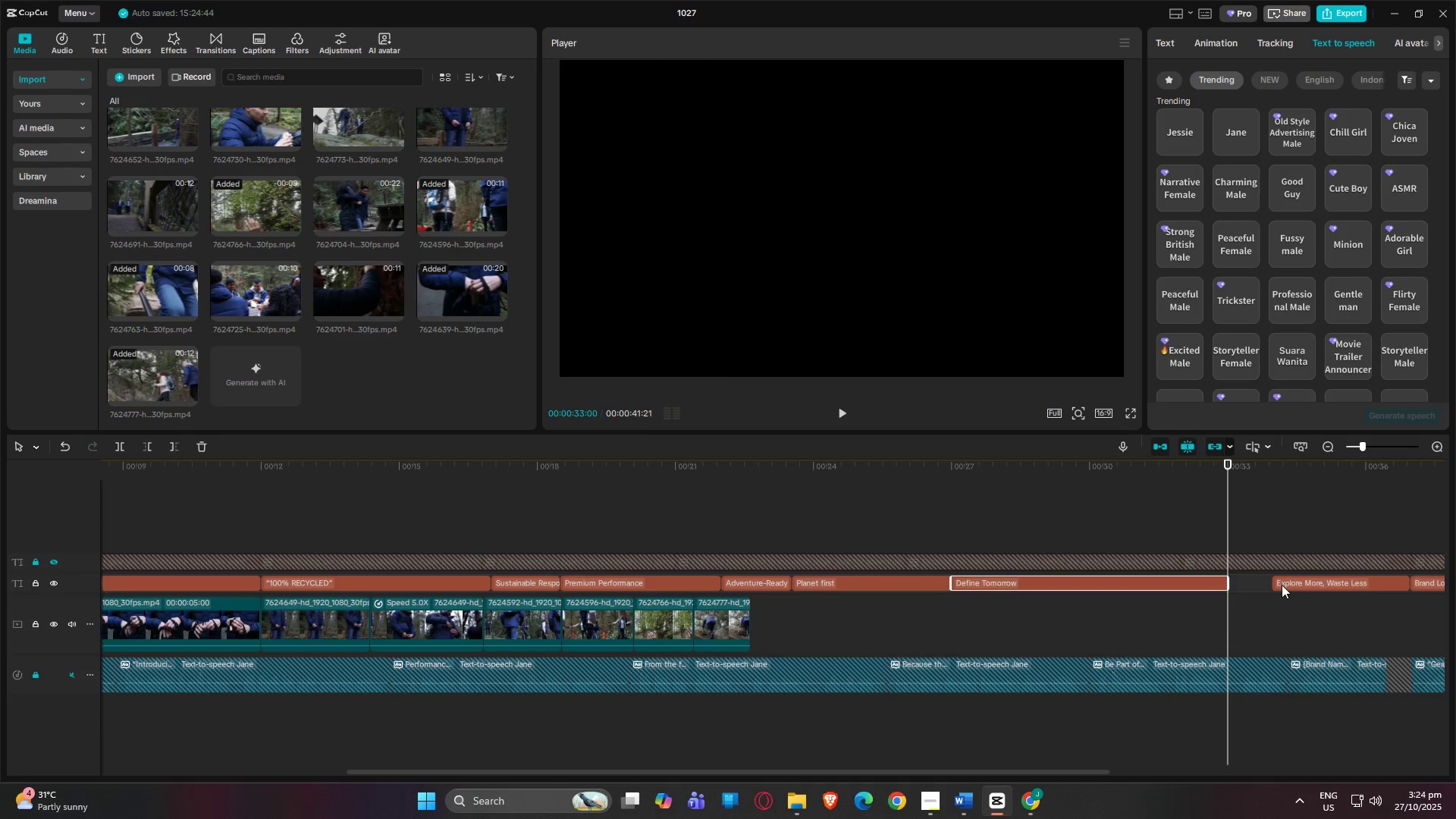 
left_click([1282, 585])
 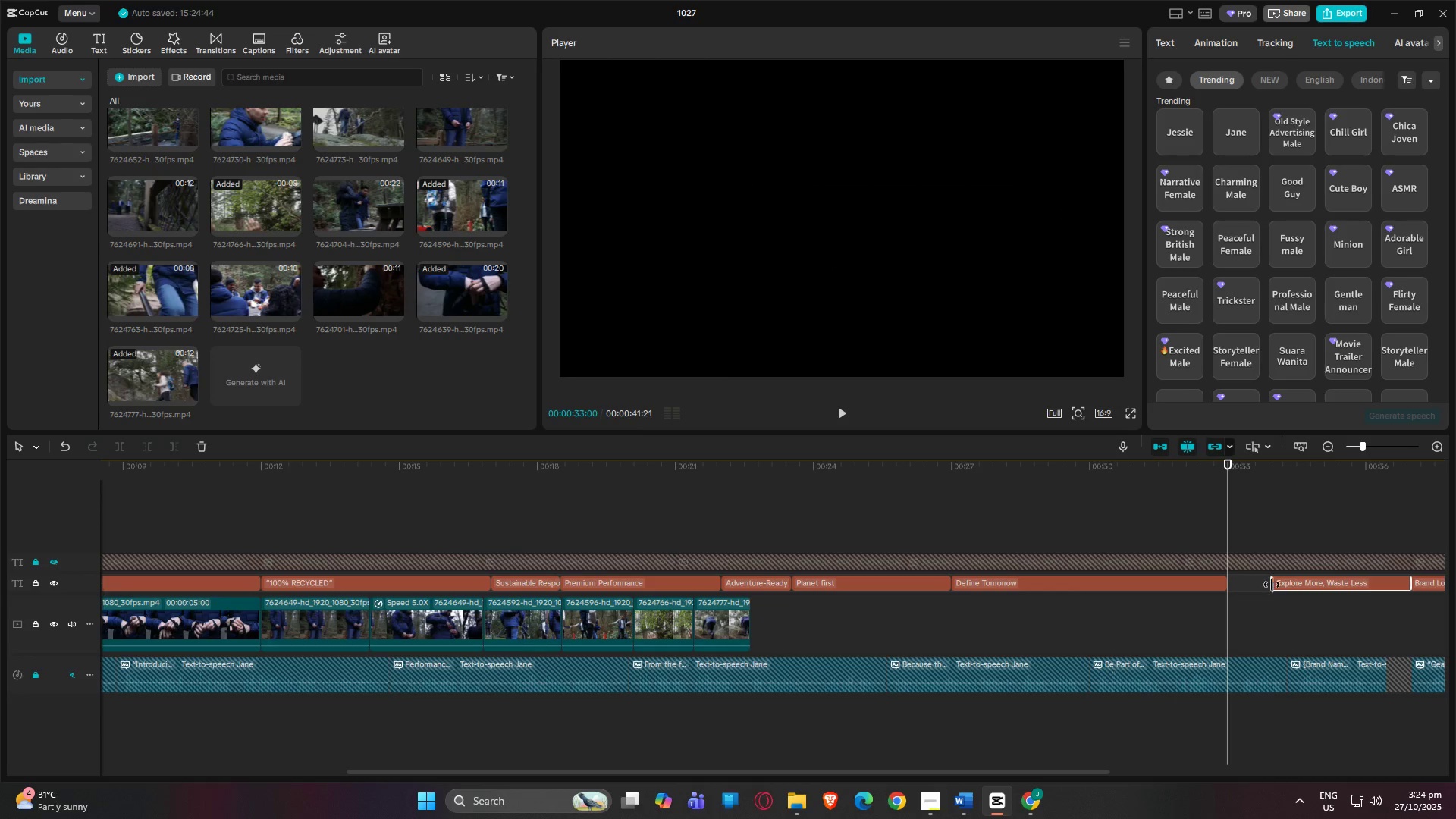 
left_click_drag(start_coordinate=[1271, 585], to_coordinate=[1230, 585])
 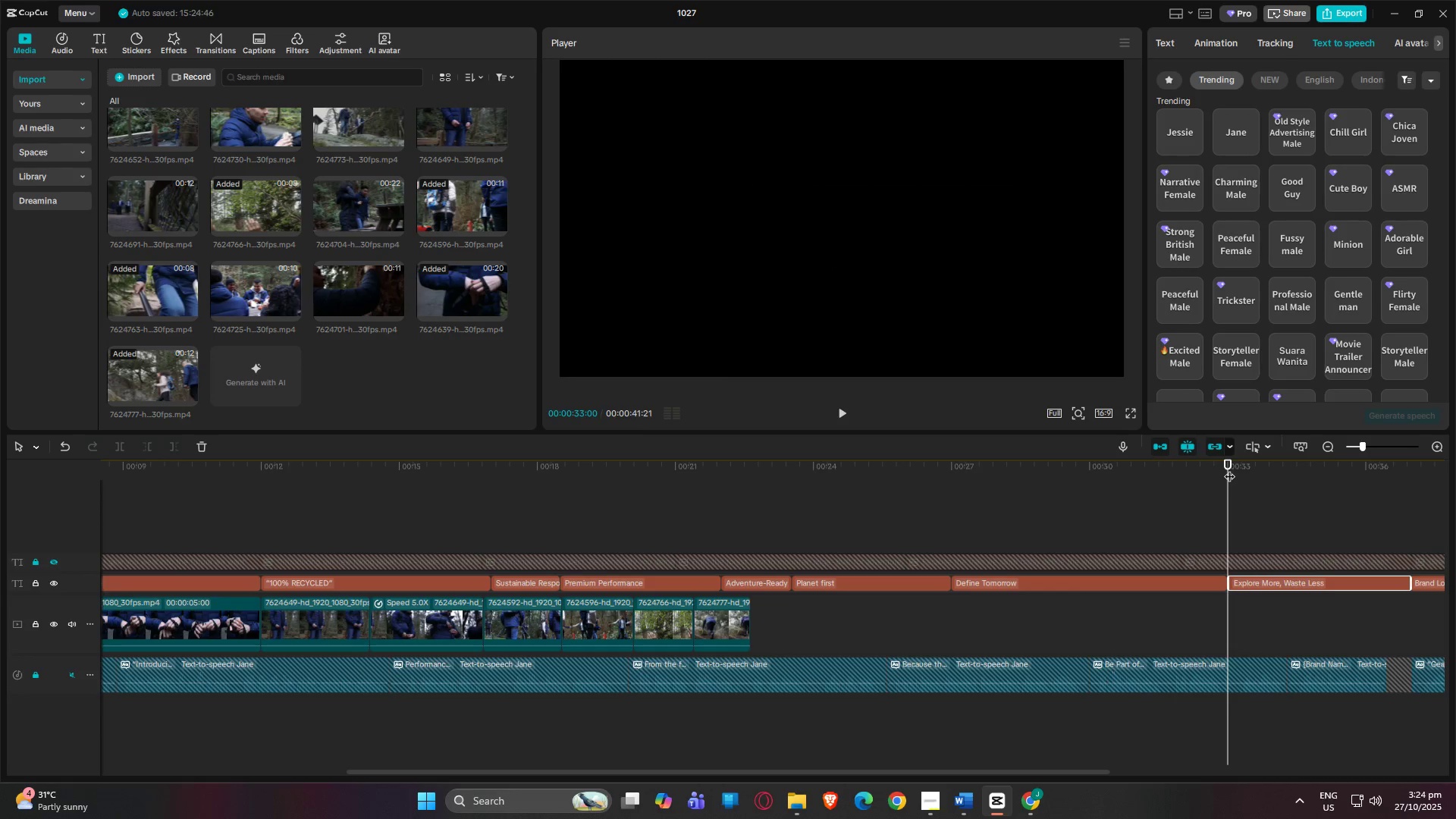 
left_click_drag(start_coordinate=[1226, 460], to_coordinate=[0, 468])
 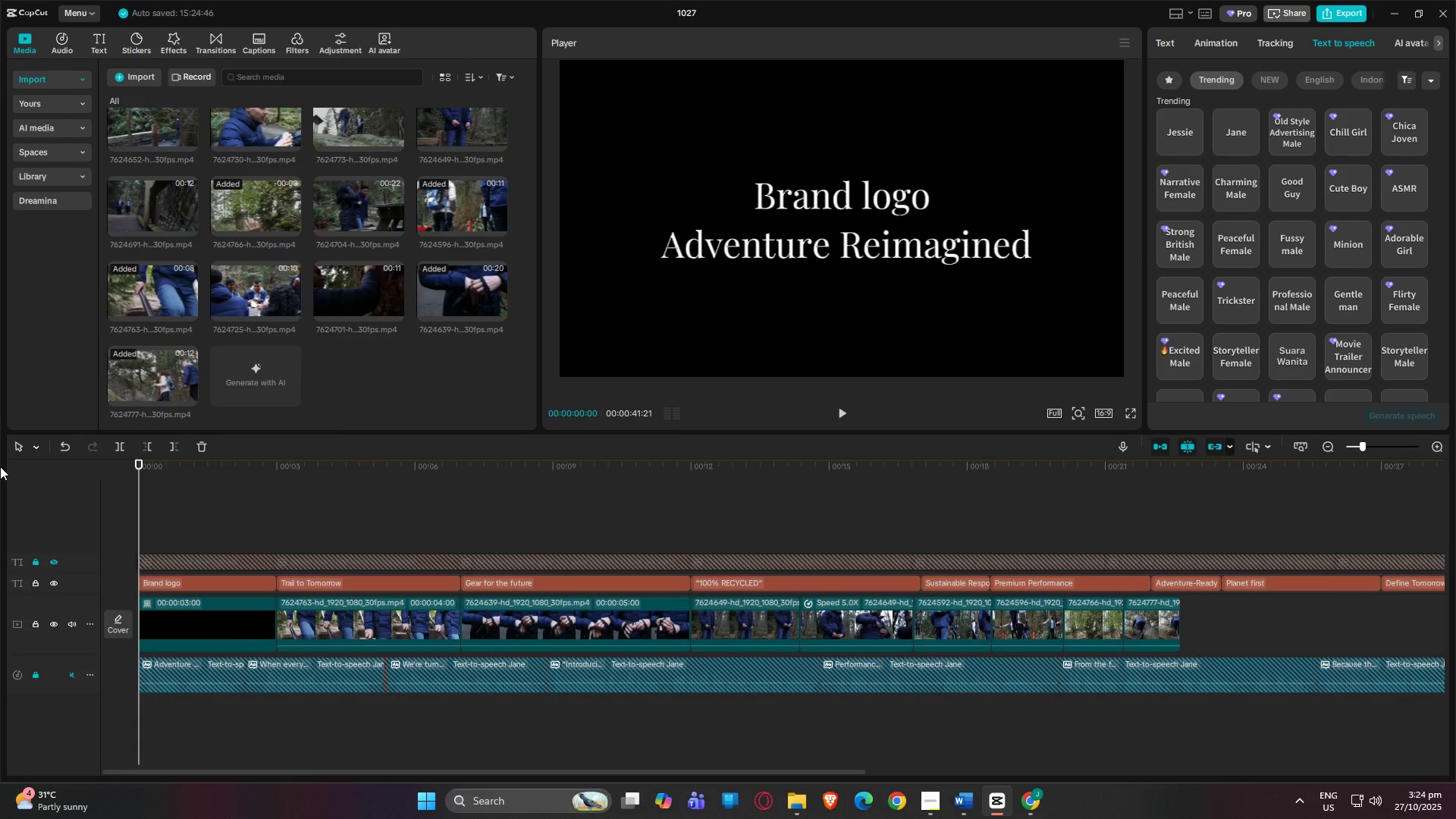 
key(Space)
 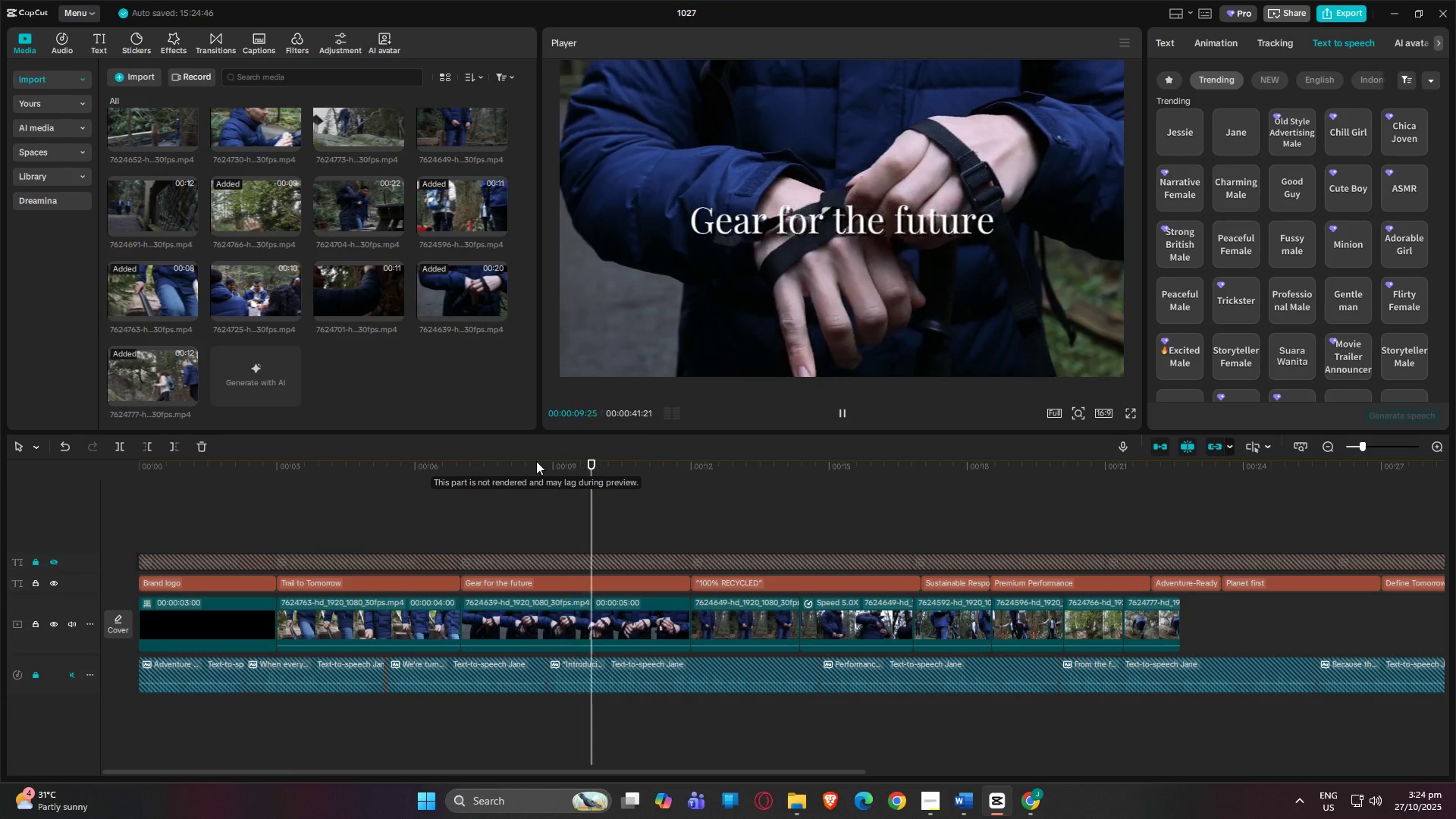 
wait(14.84)
 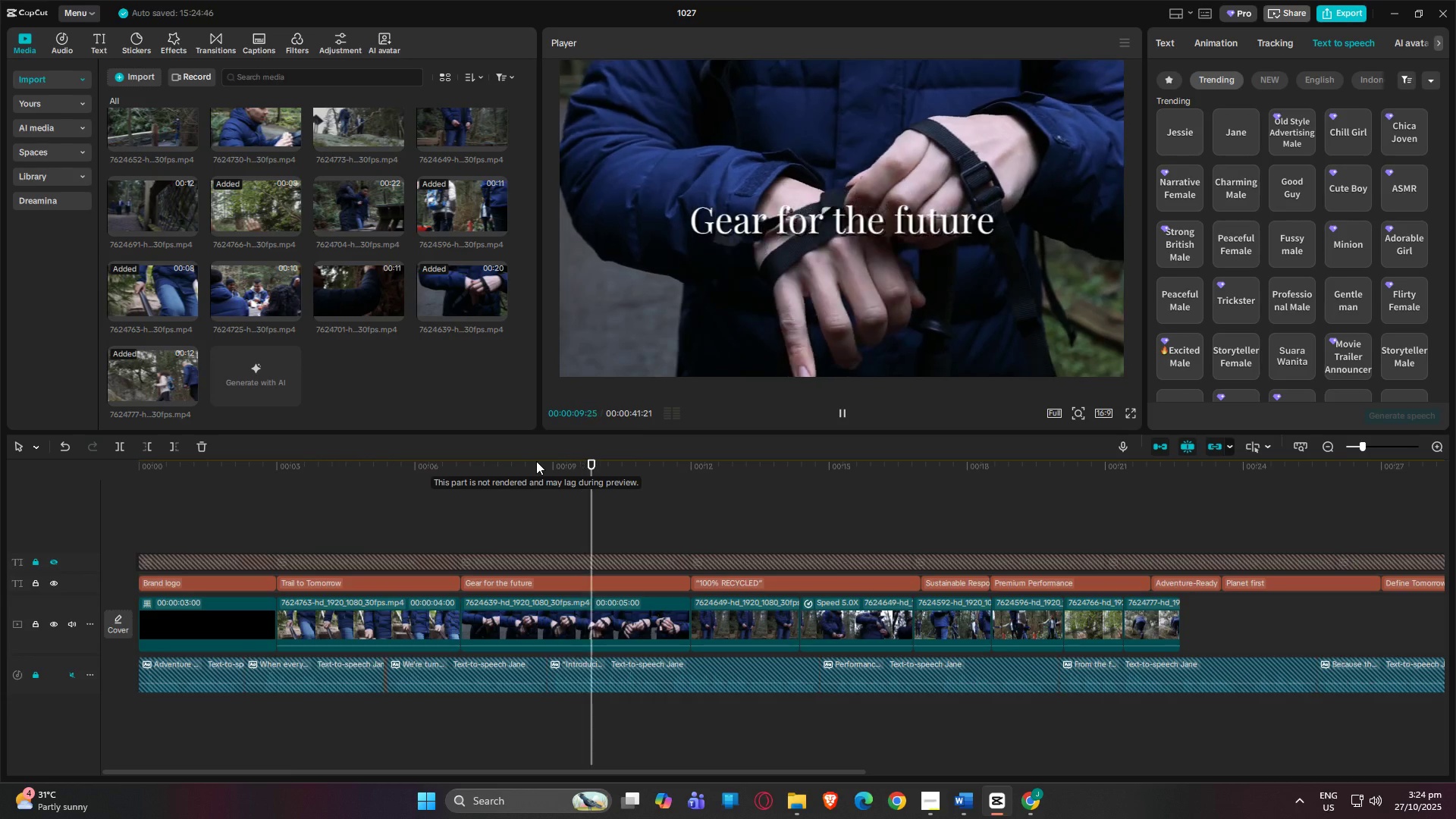 
mouse_move([845, 464])
 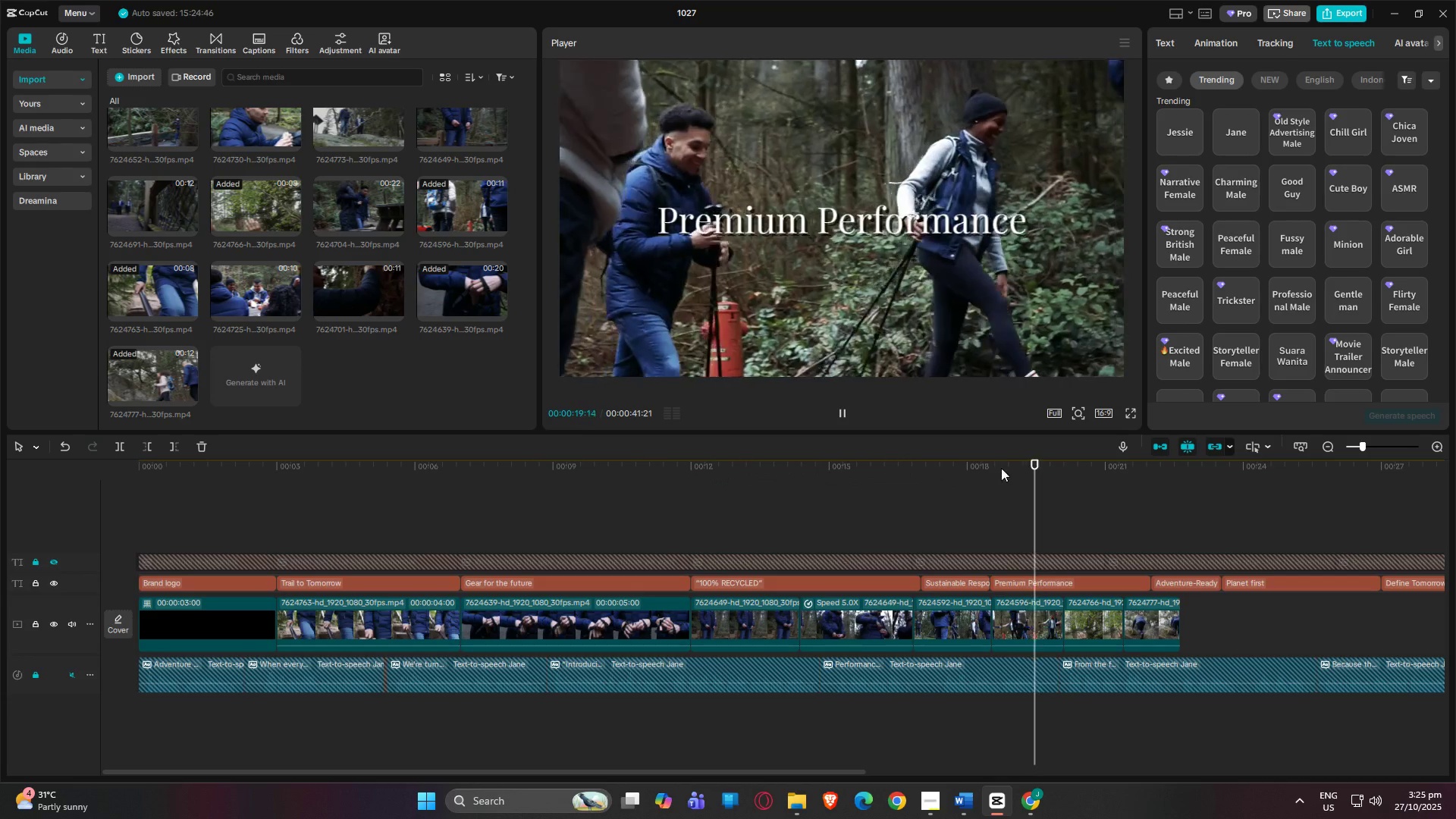 
left_click_drag(start_coordinate=[1059, 465], to_coordinate=[1202, 475])
 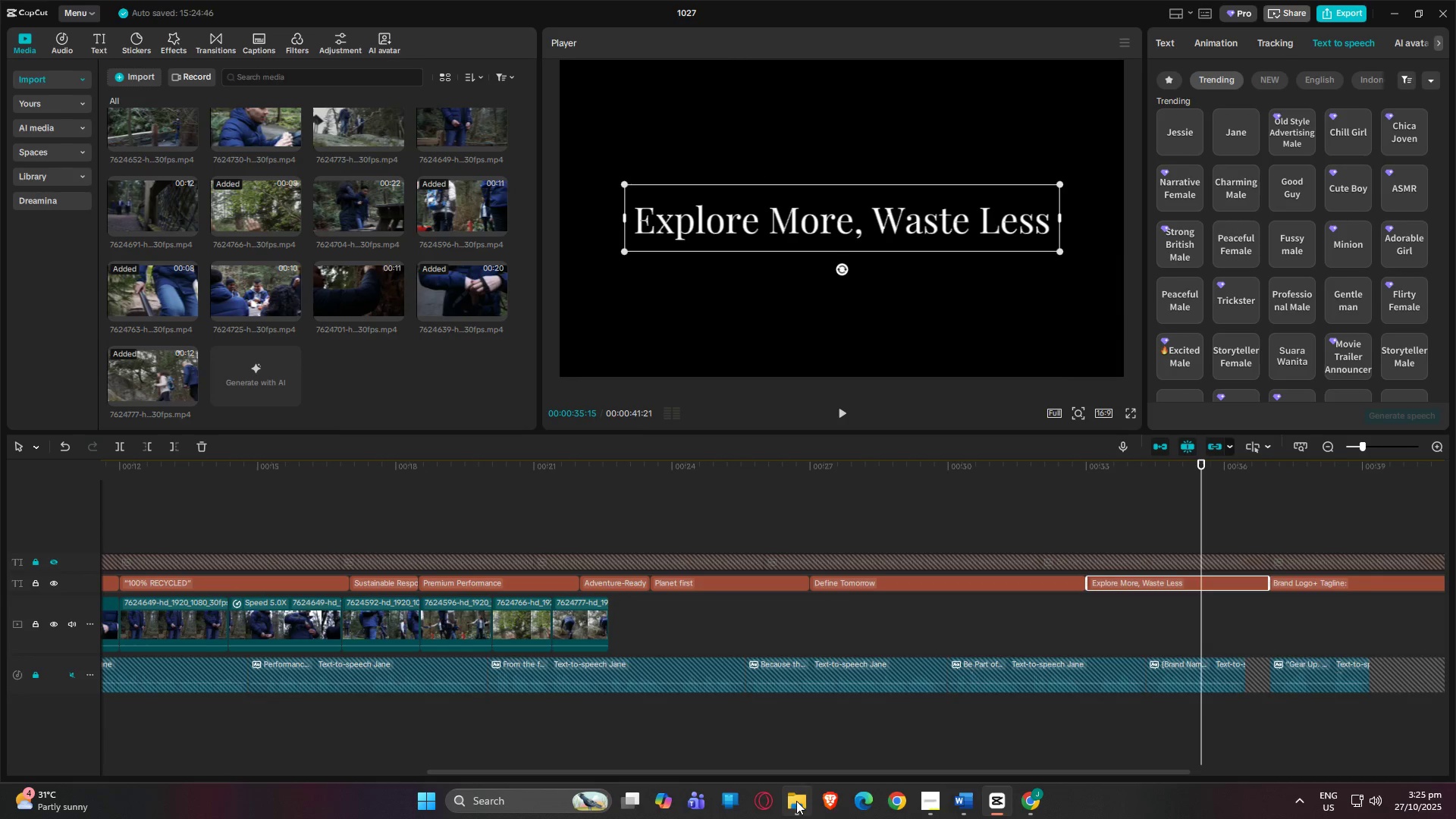 
left_click([959, 796])
 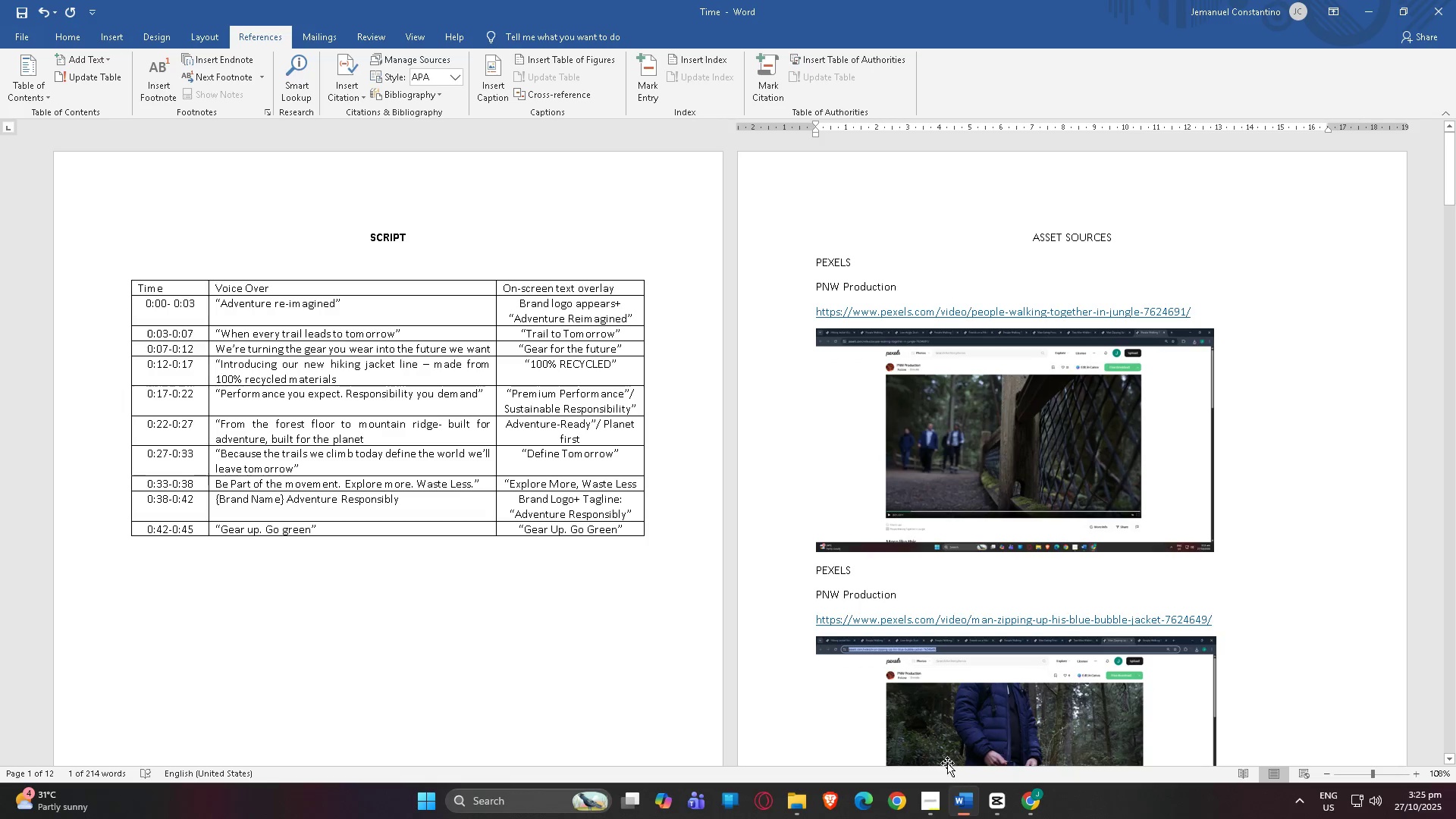 
wait(6.16)
 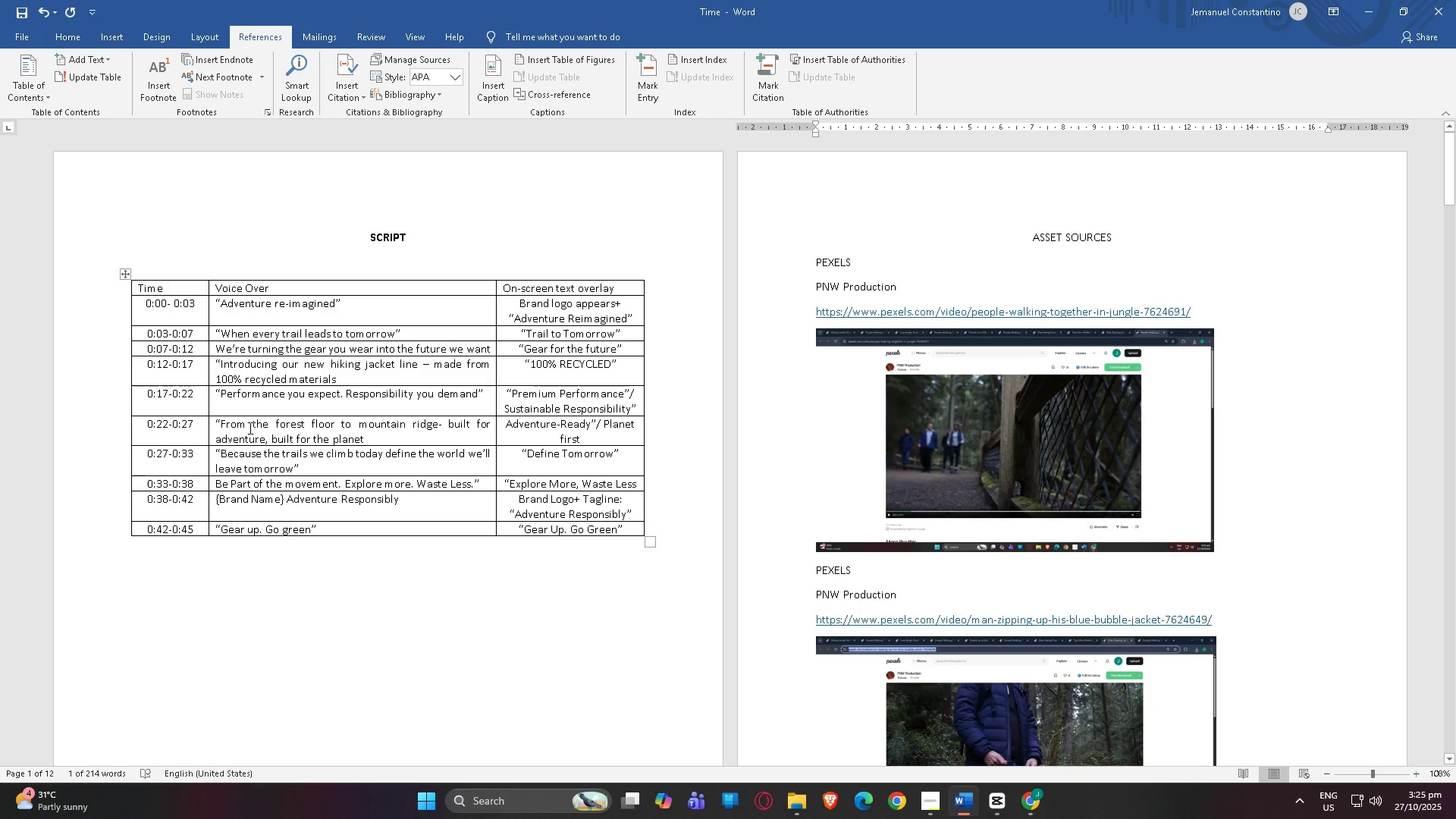 
left_click([965, 802])
 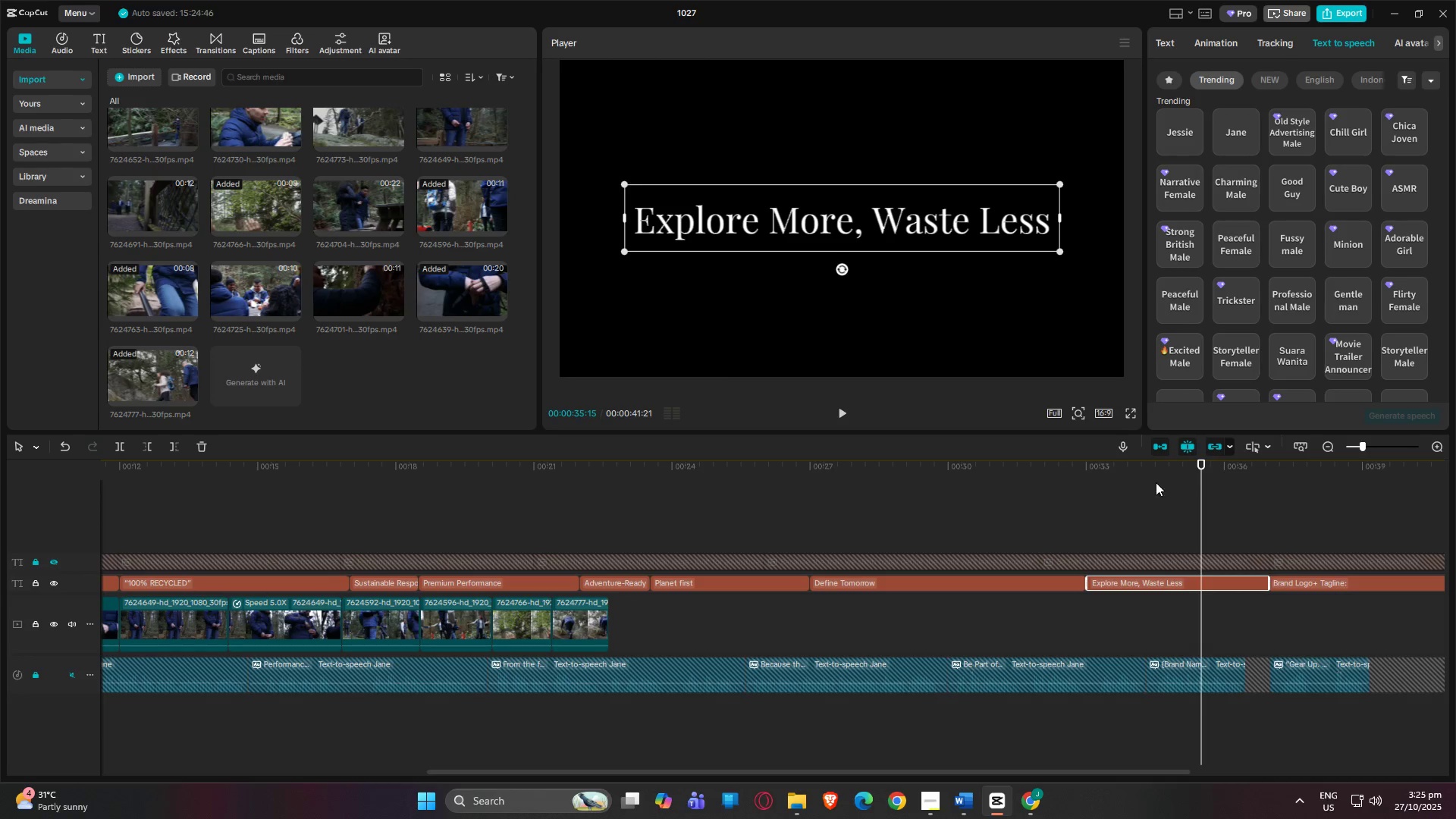 
left_click_drag(start_coordinate=[1185, 467], to_coordinate=[1092, 477])
 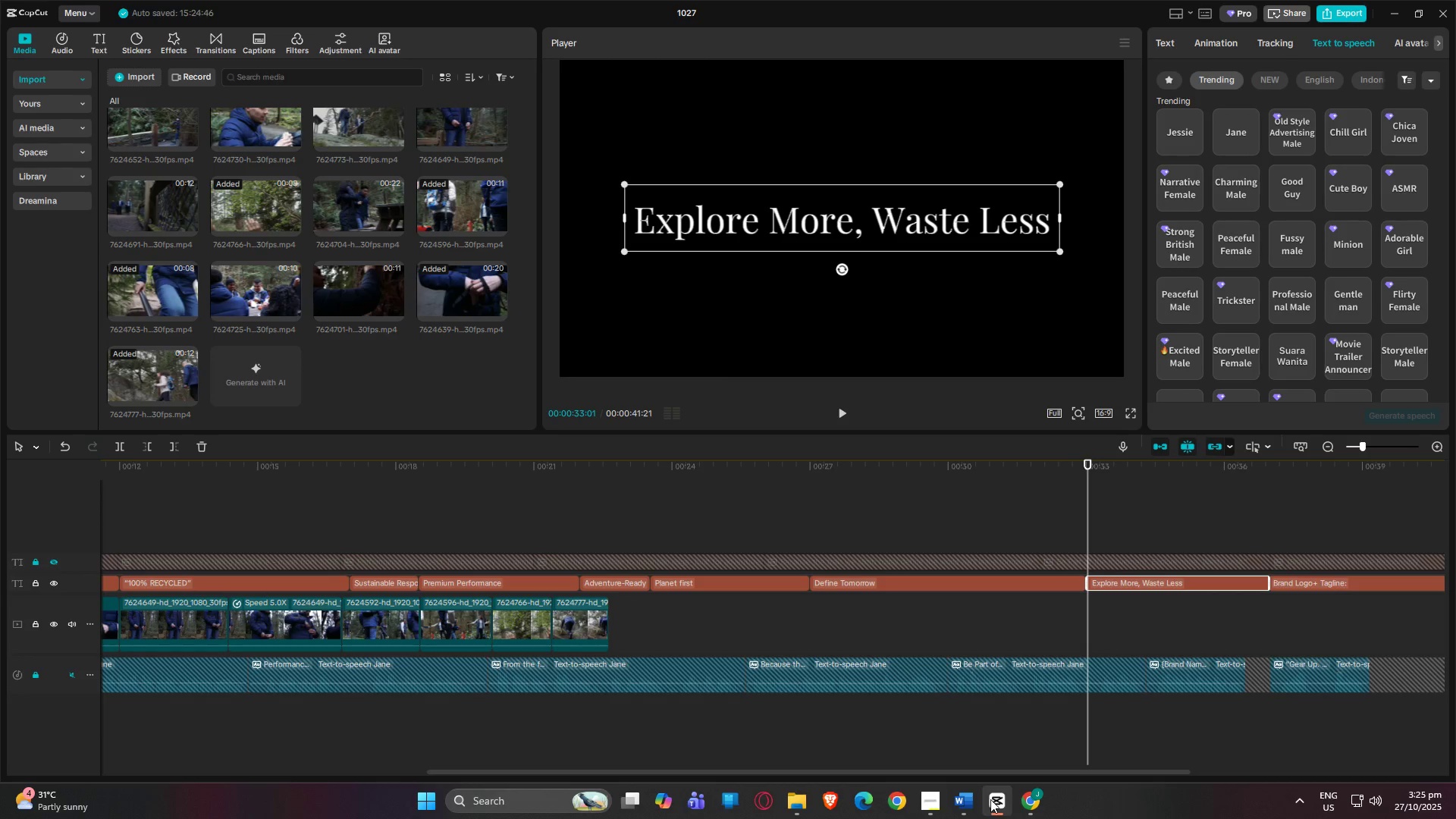 
left_click([990, 799])
 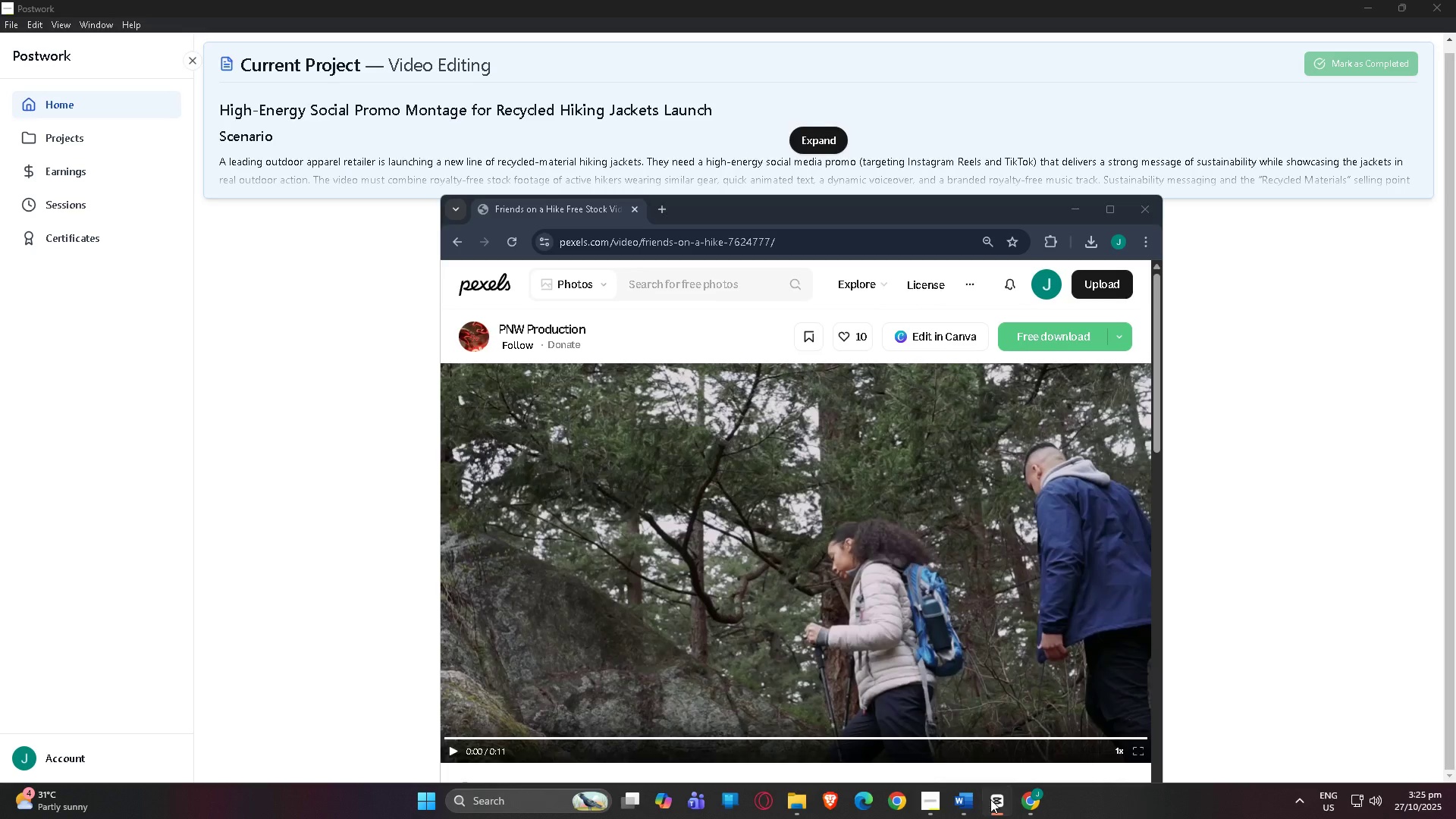 
left_click([990, 799])
 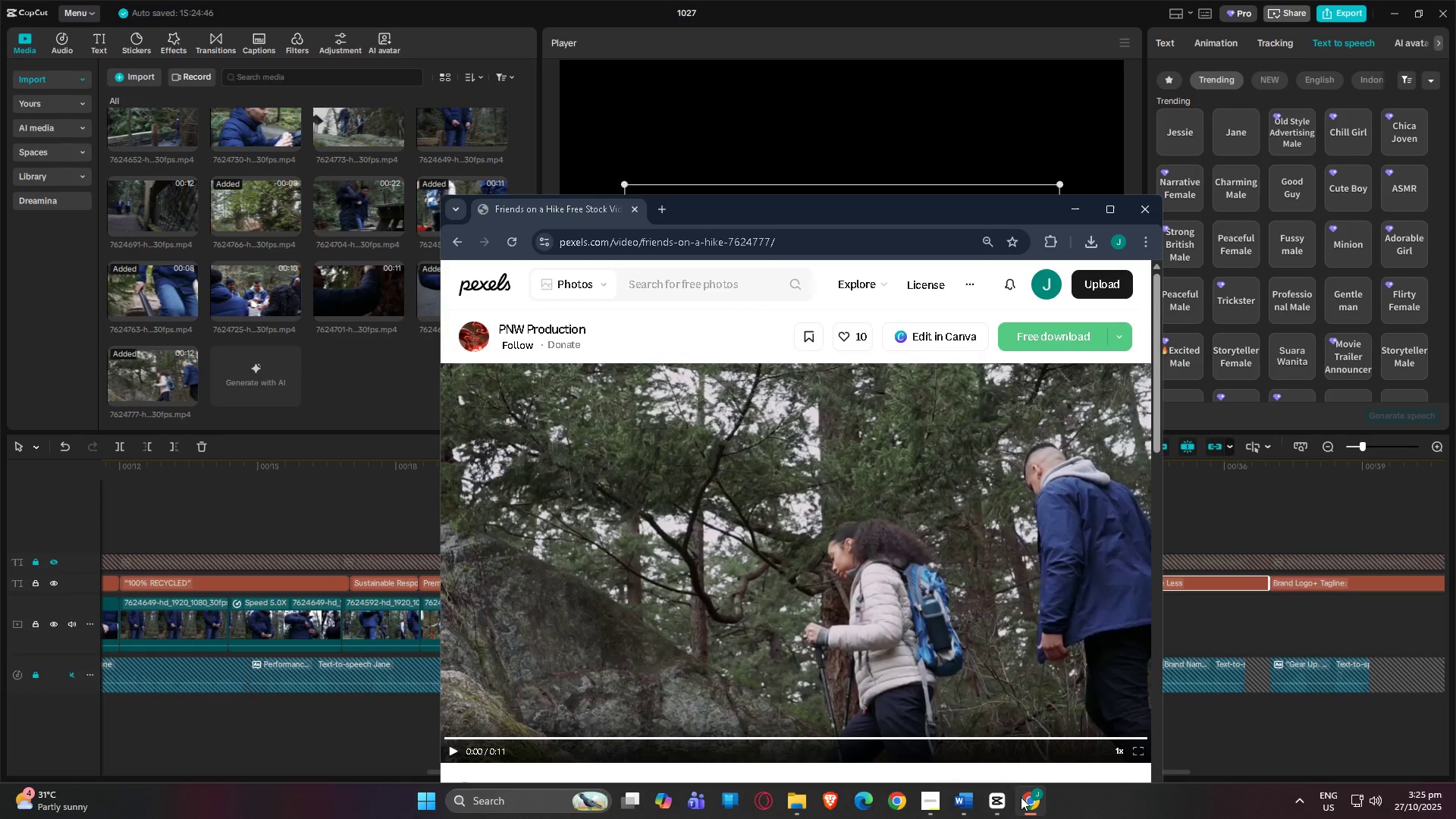 
double_click([1021, 797])
 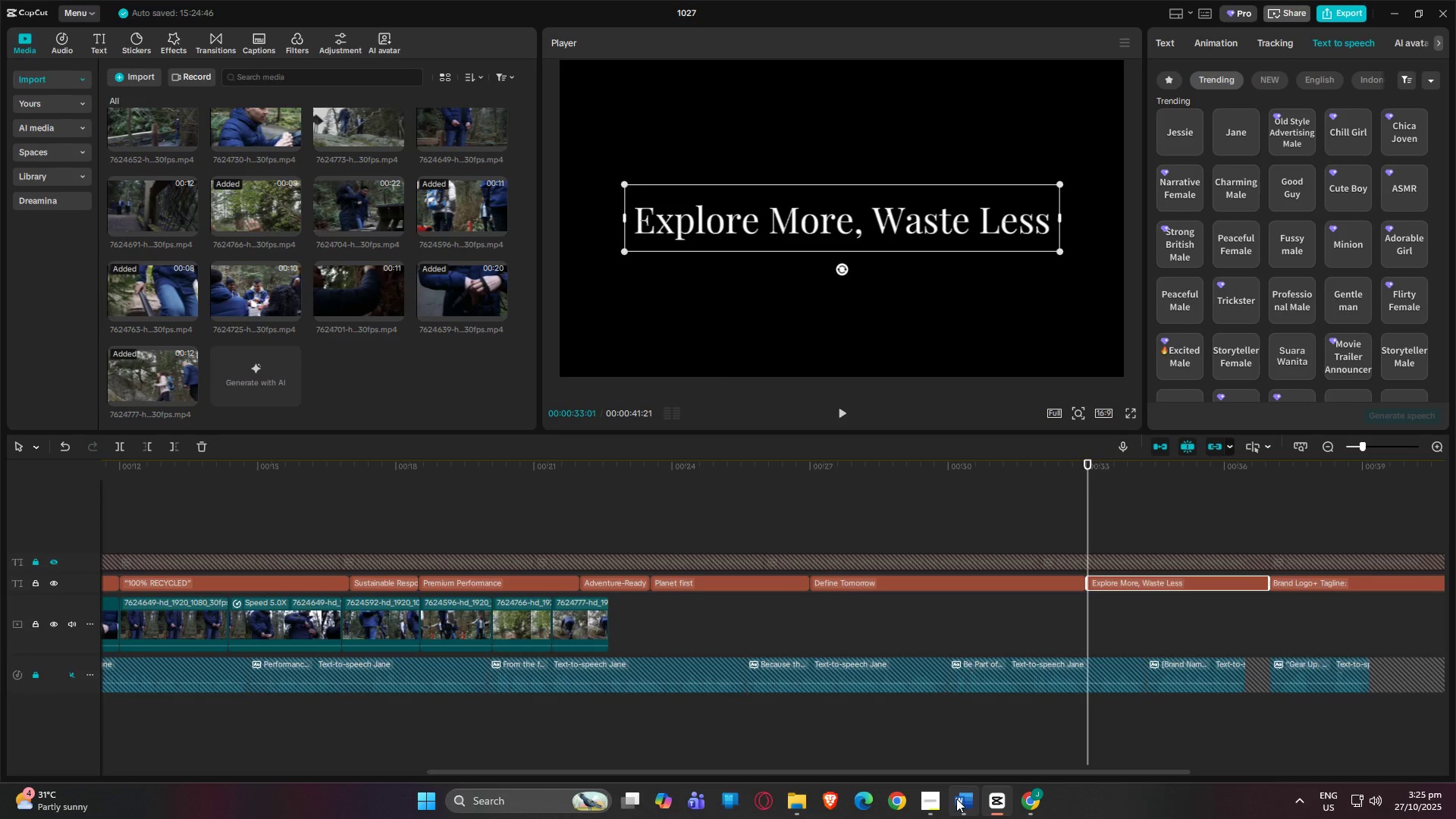 
left_click([934, 797])